 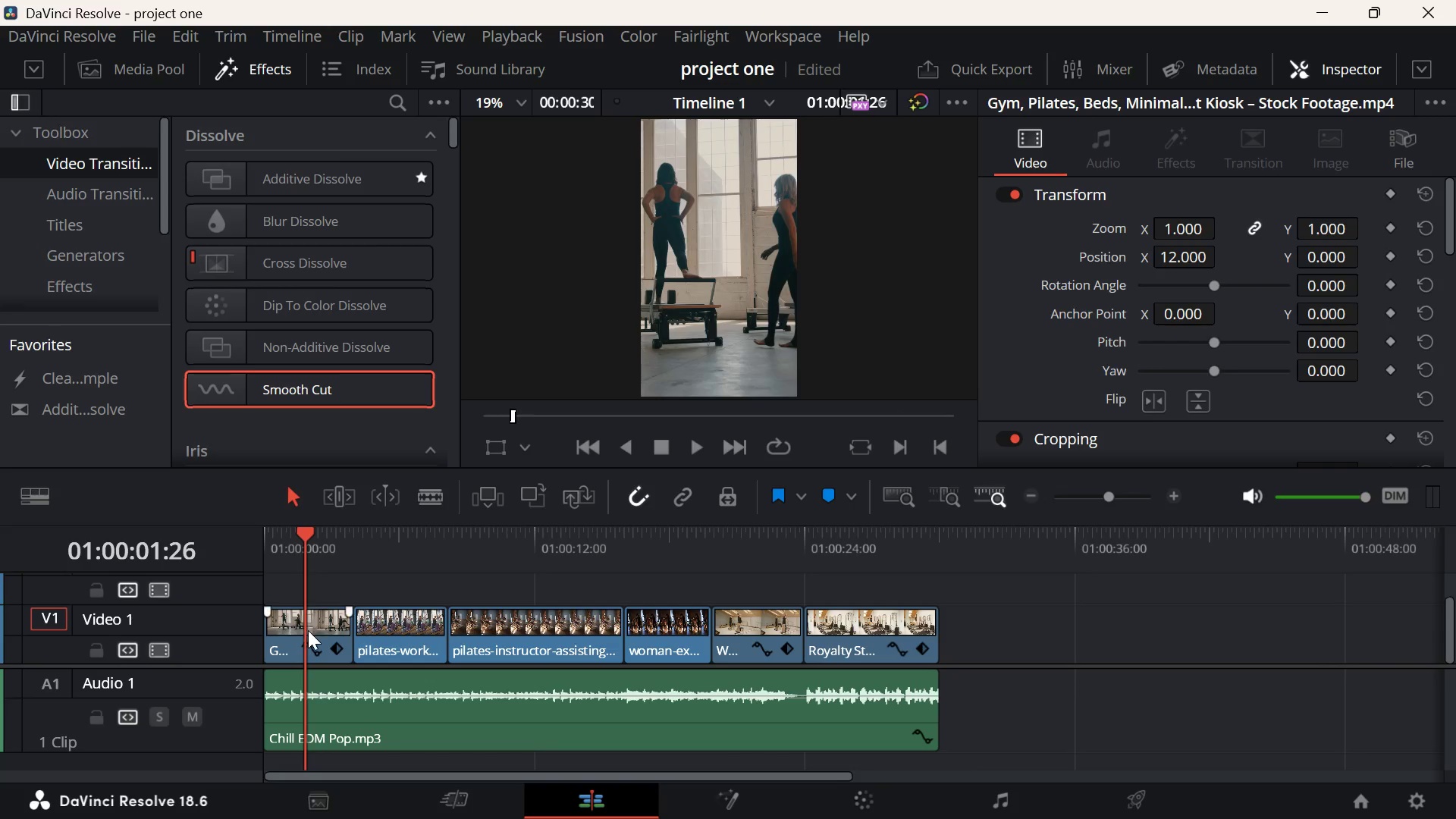 
left_click([852, 802])
 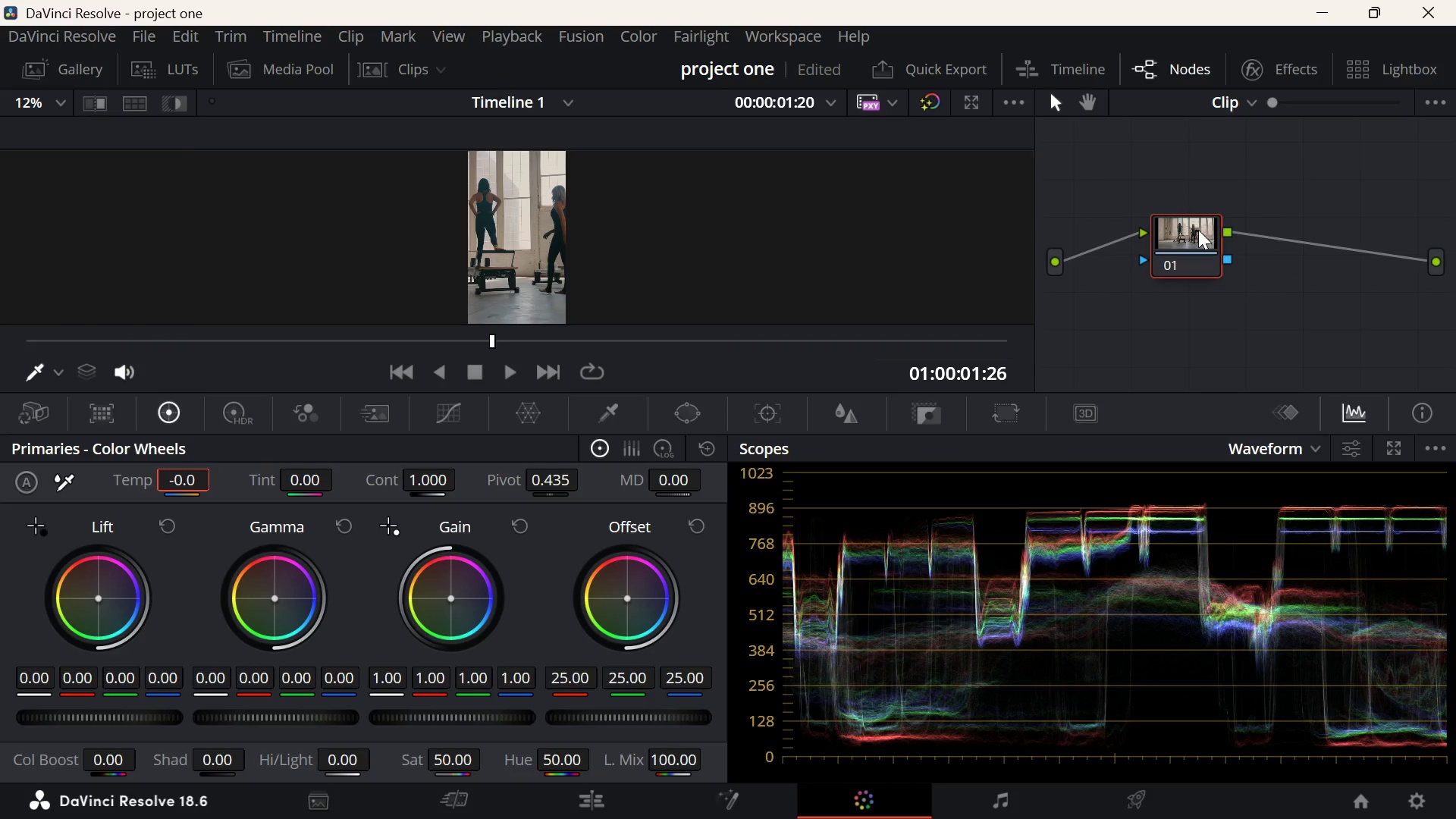 
wait(6.53)
 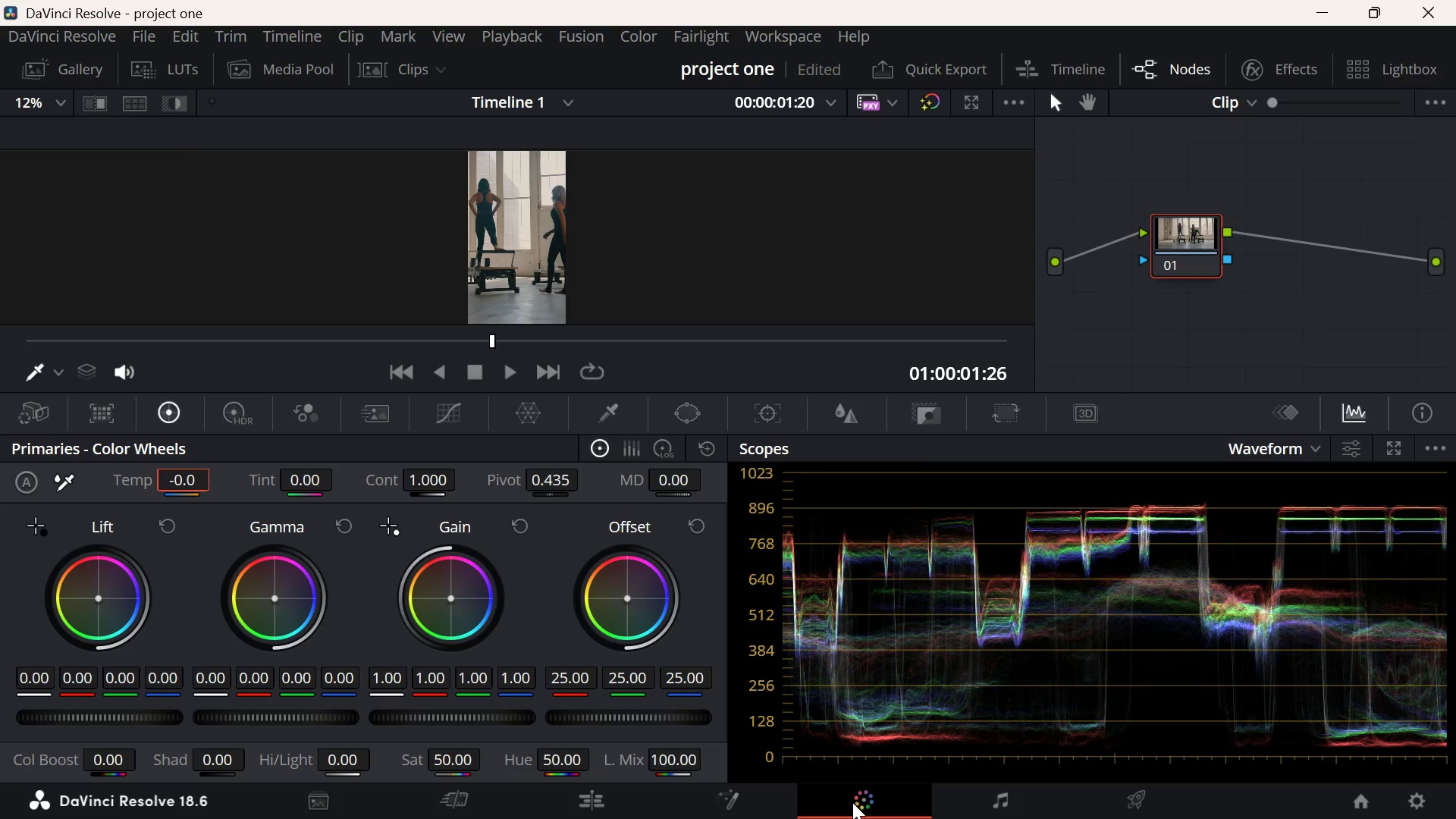 
right_click([1200, 237])
 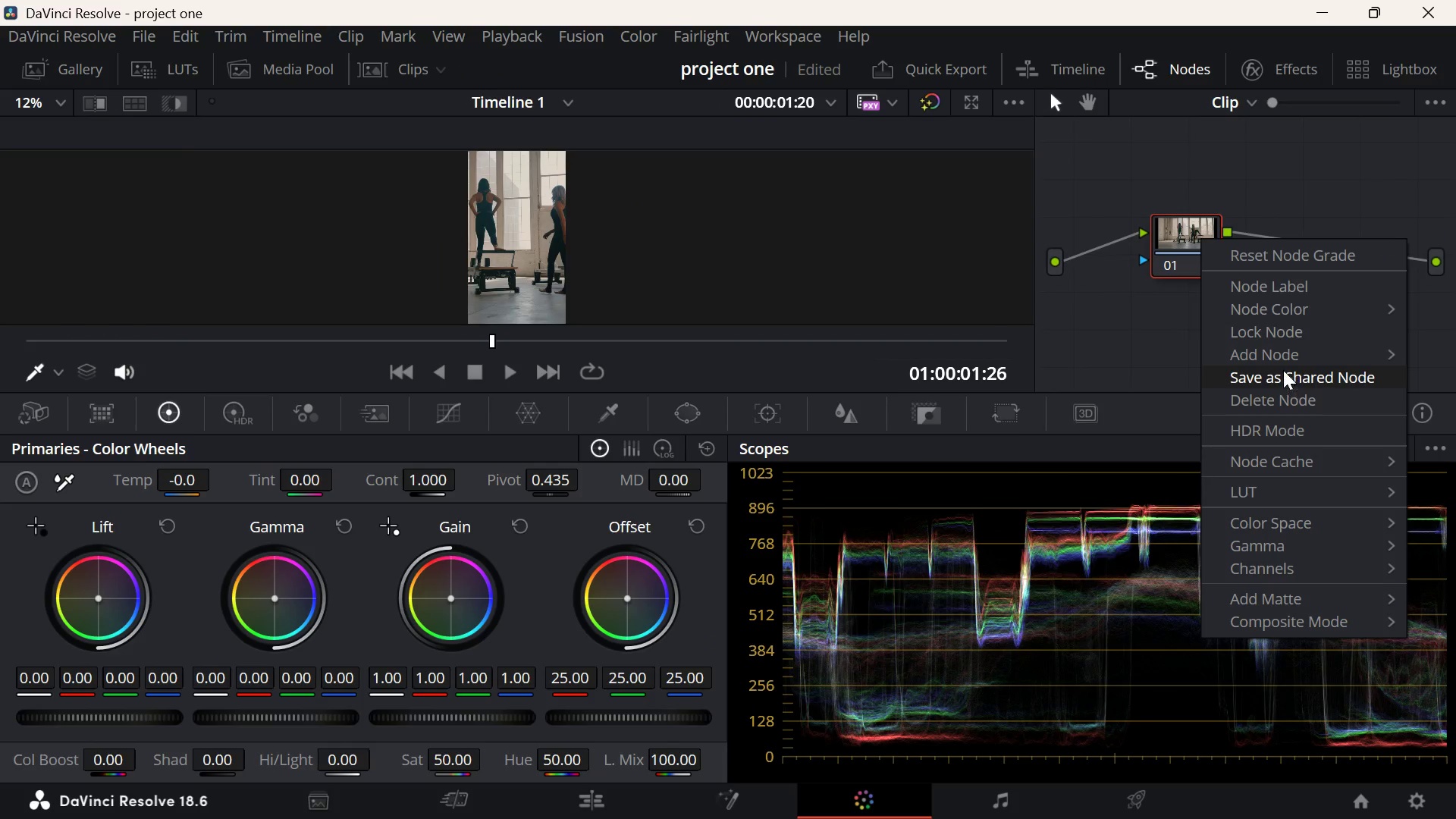 
left_click([1291, 347])
 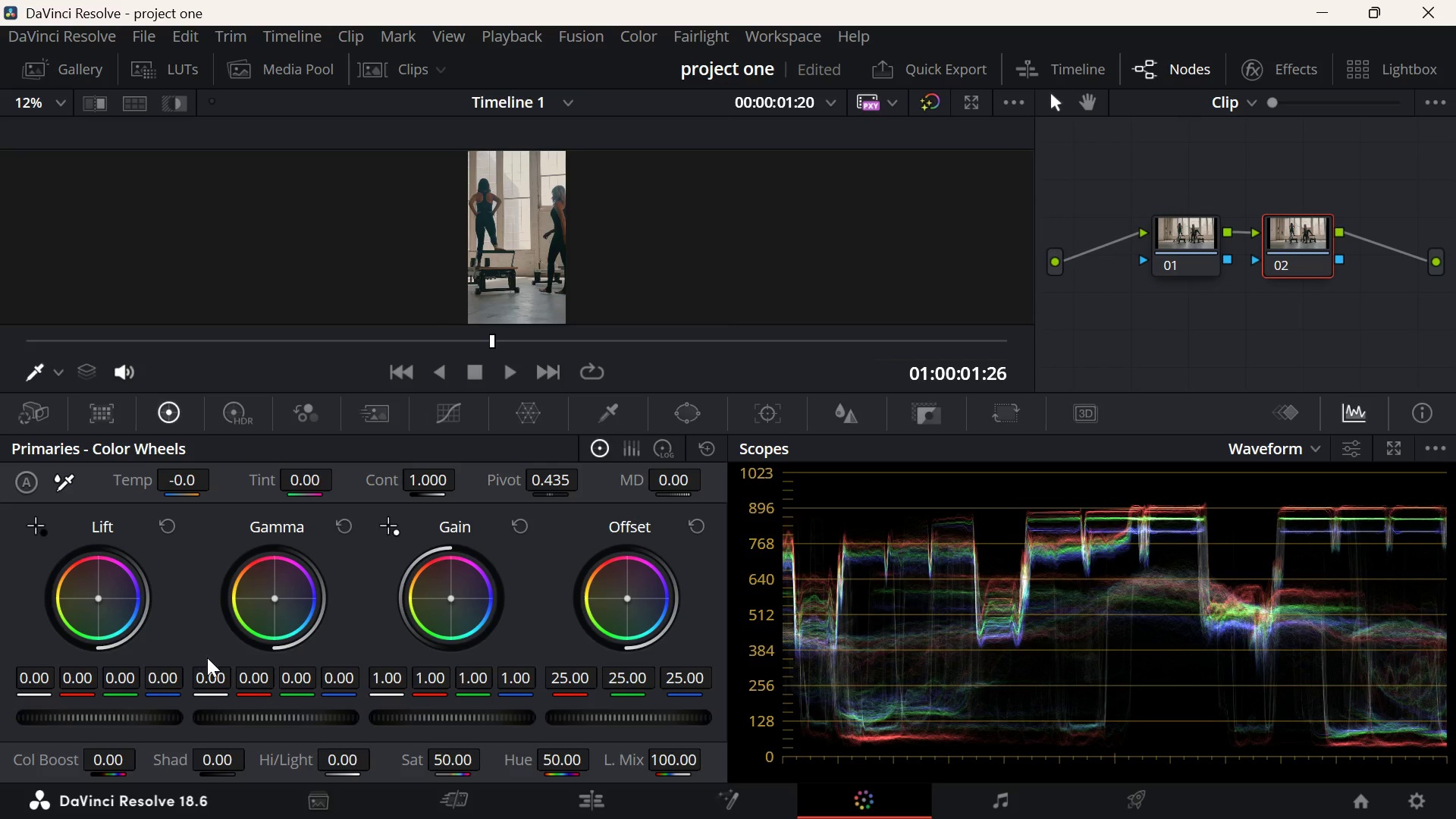 
wait(30.22)
 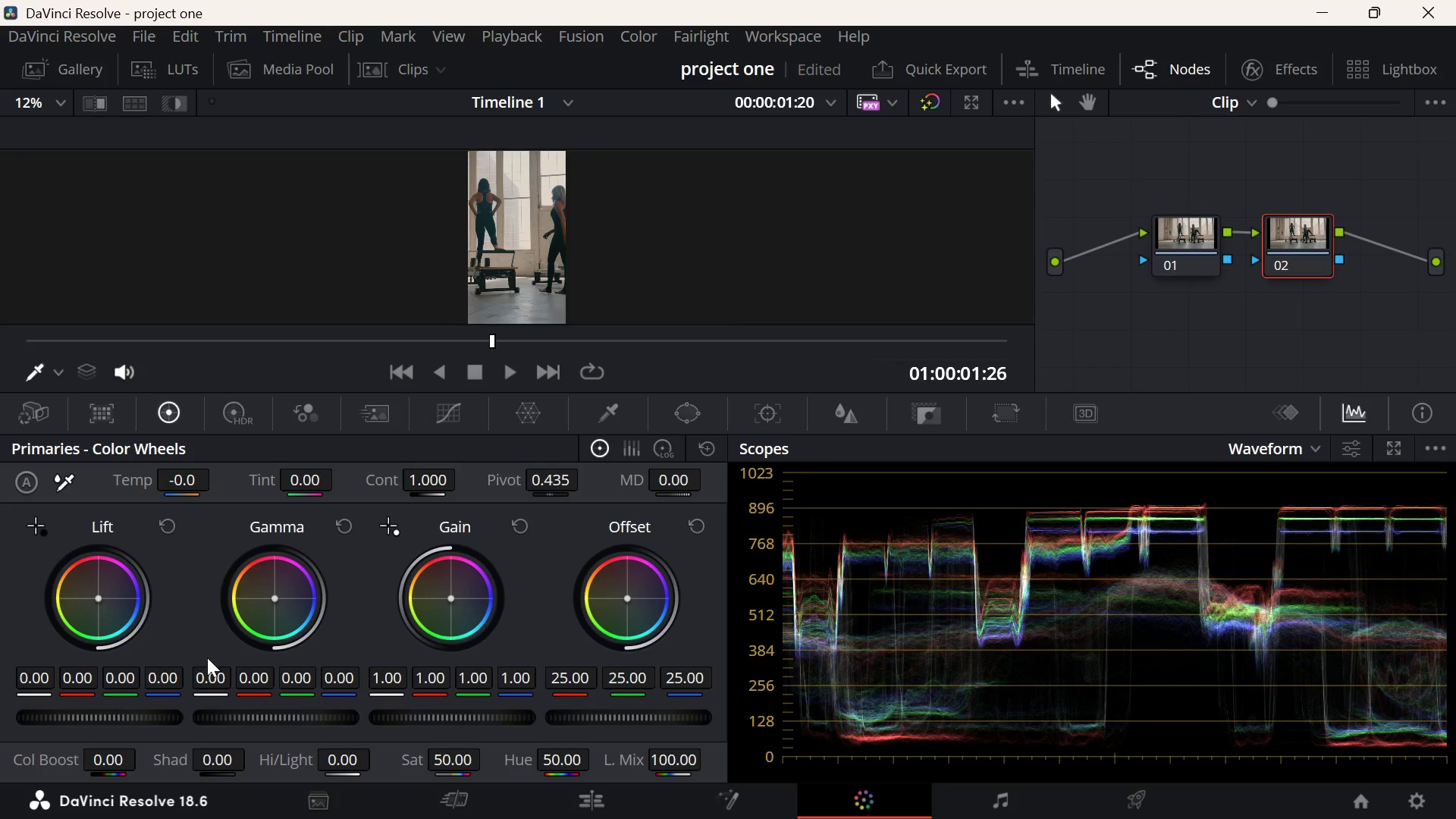 
left_click_drag(start_coordinate=[447, 761], to_coordinate=[509, 758])
 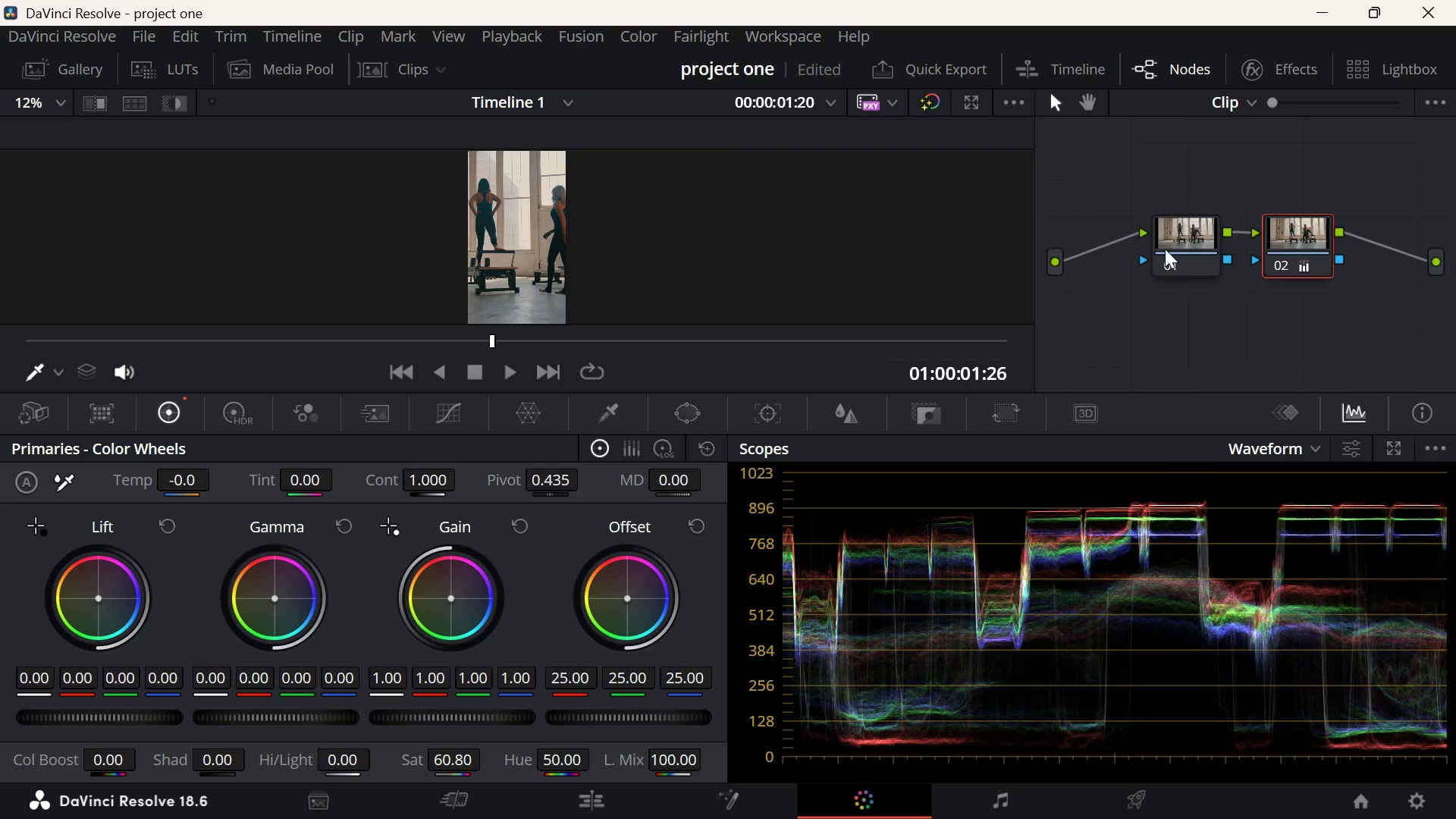 
left_click([1172, 231])
 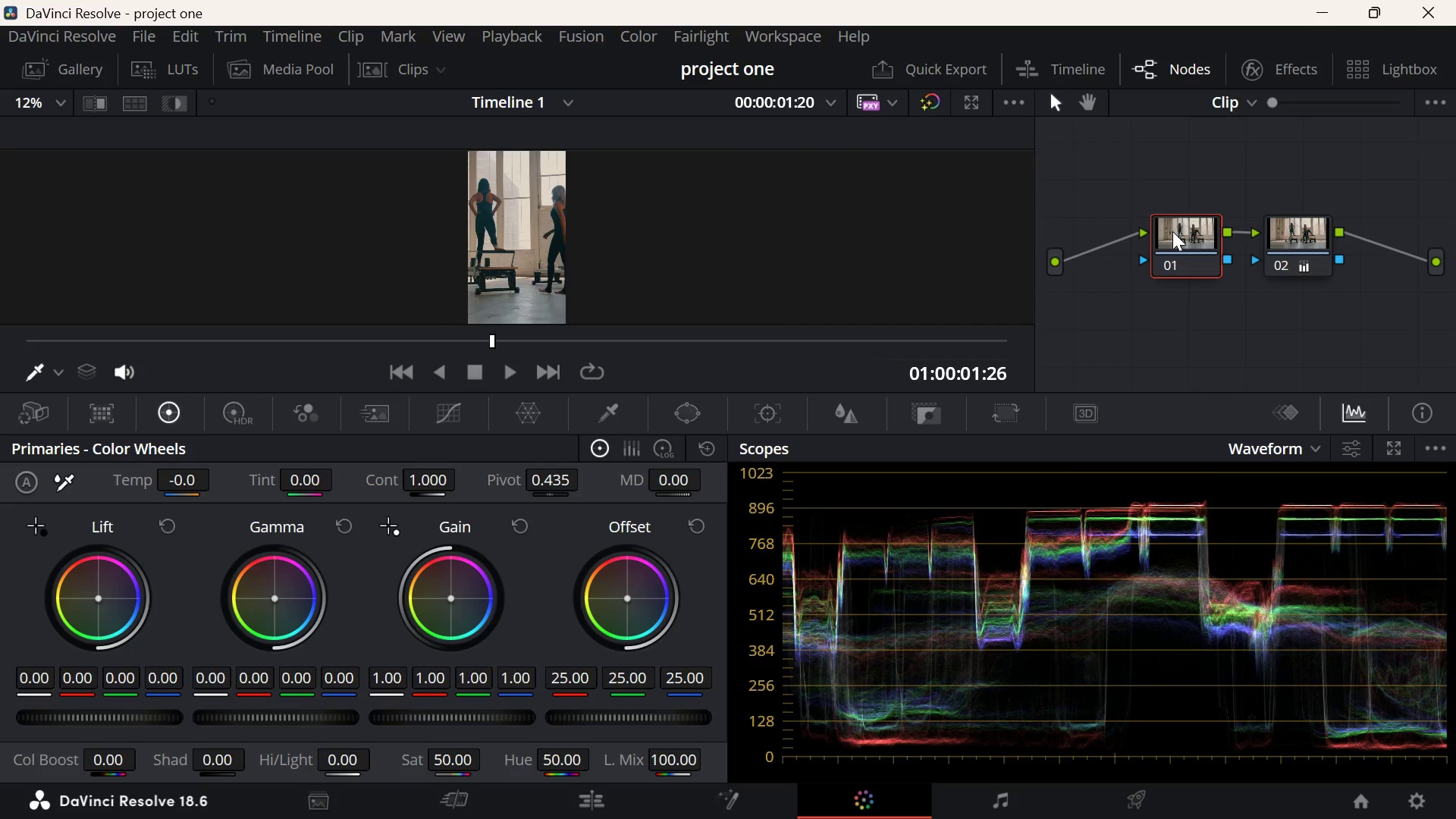 
wait(5.81)
 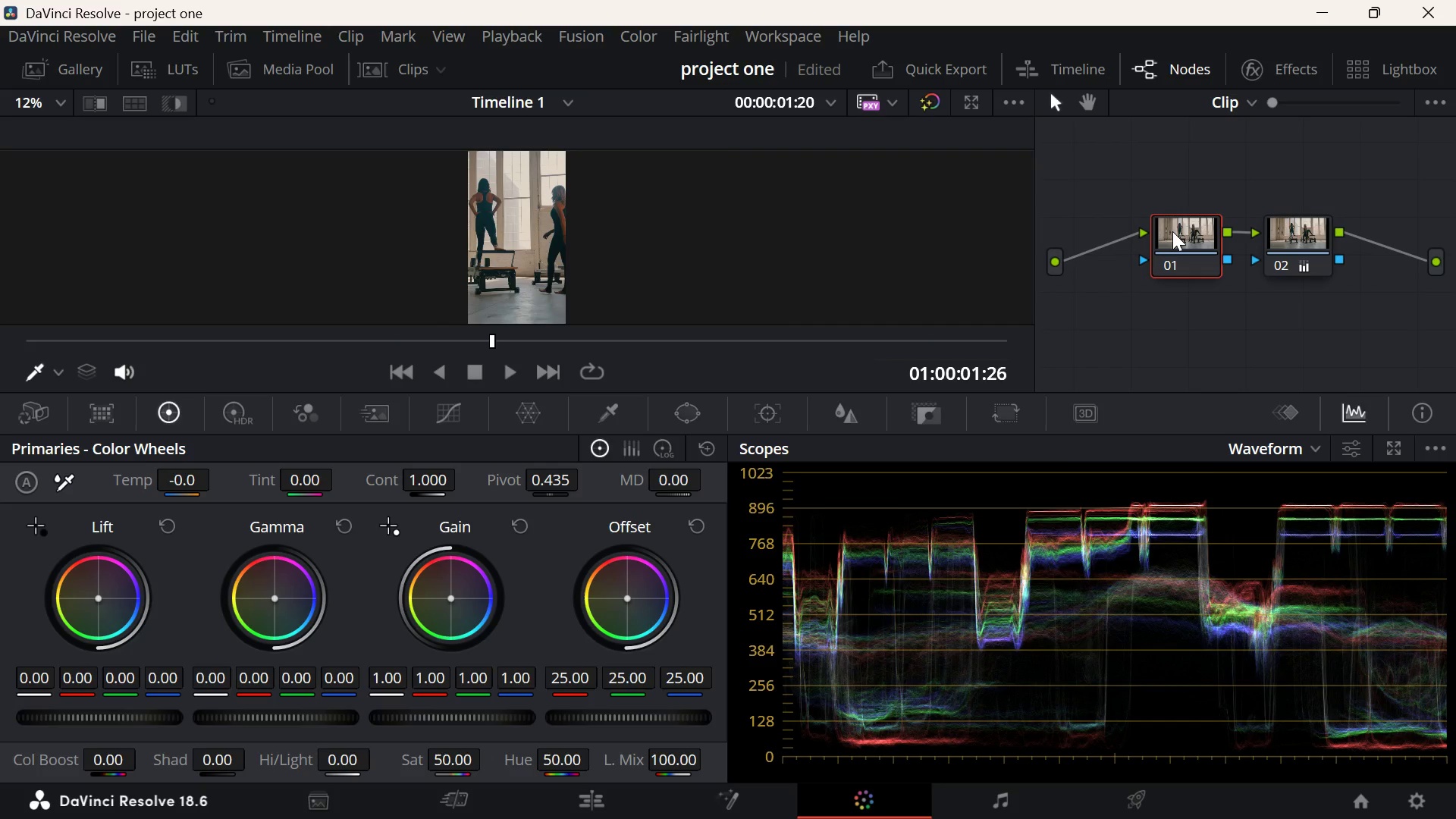 
left_click([1306, 234])
 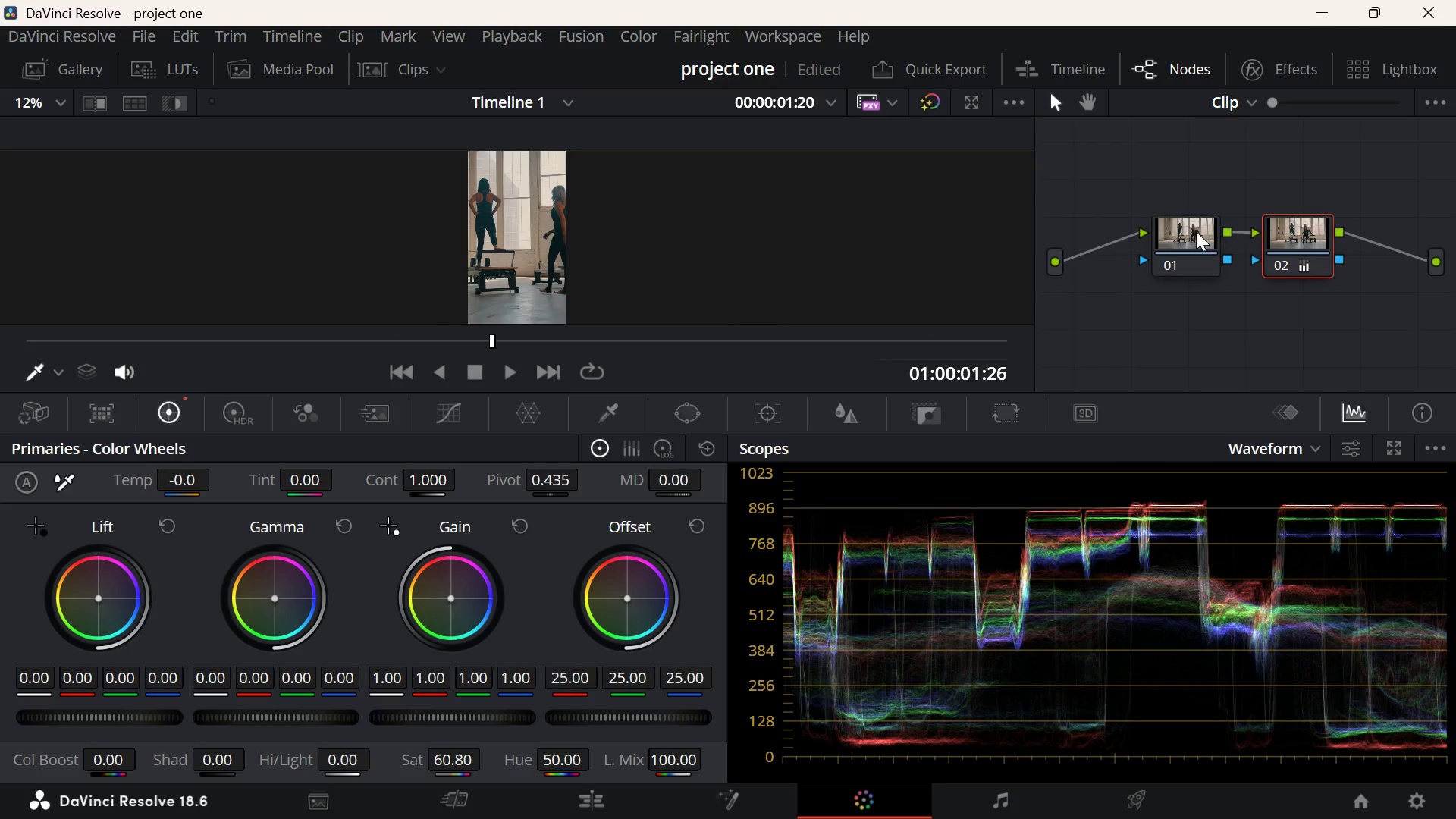 
left_click([1195, 231])
 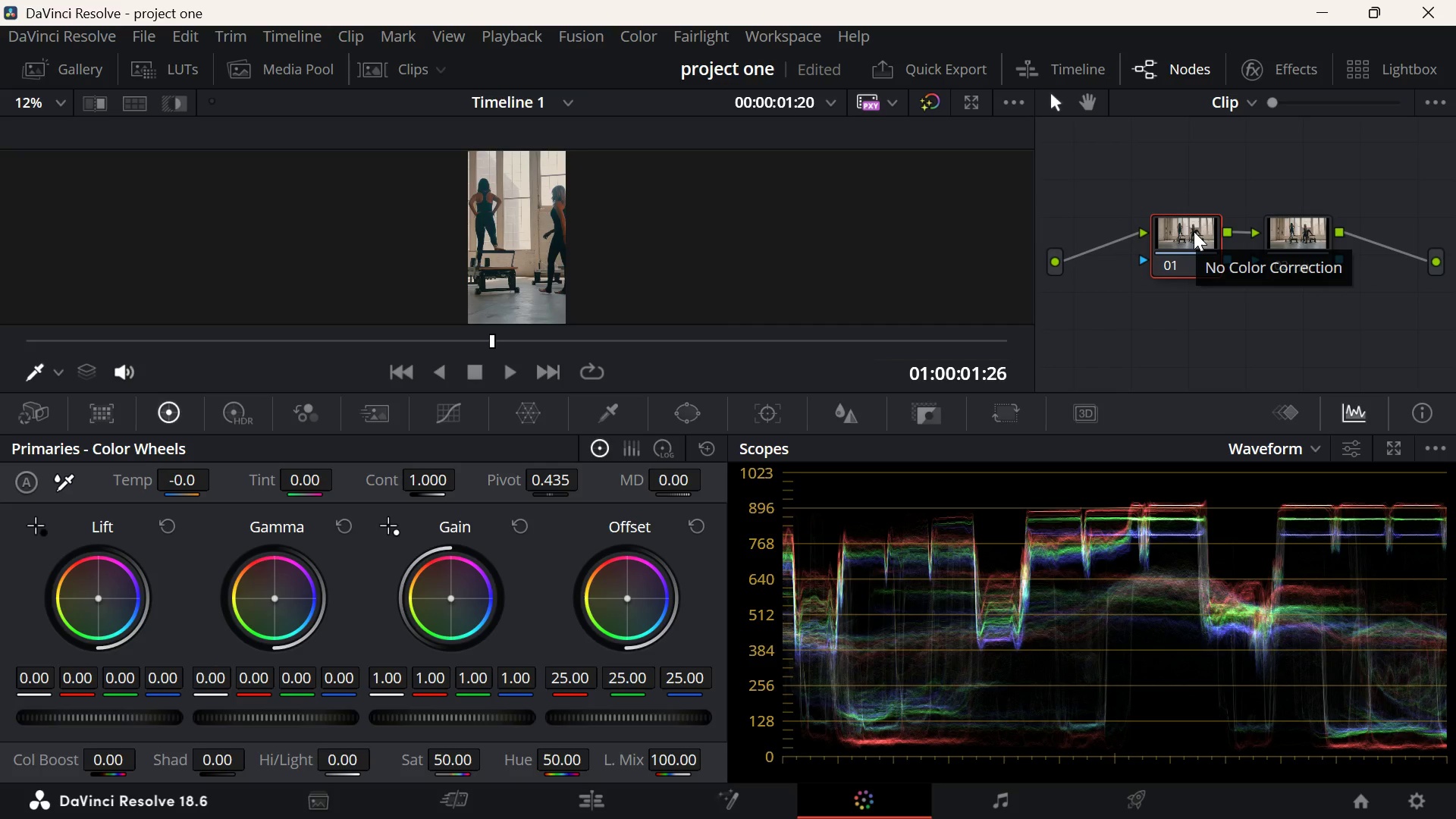 
double_click([1194, 231])
 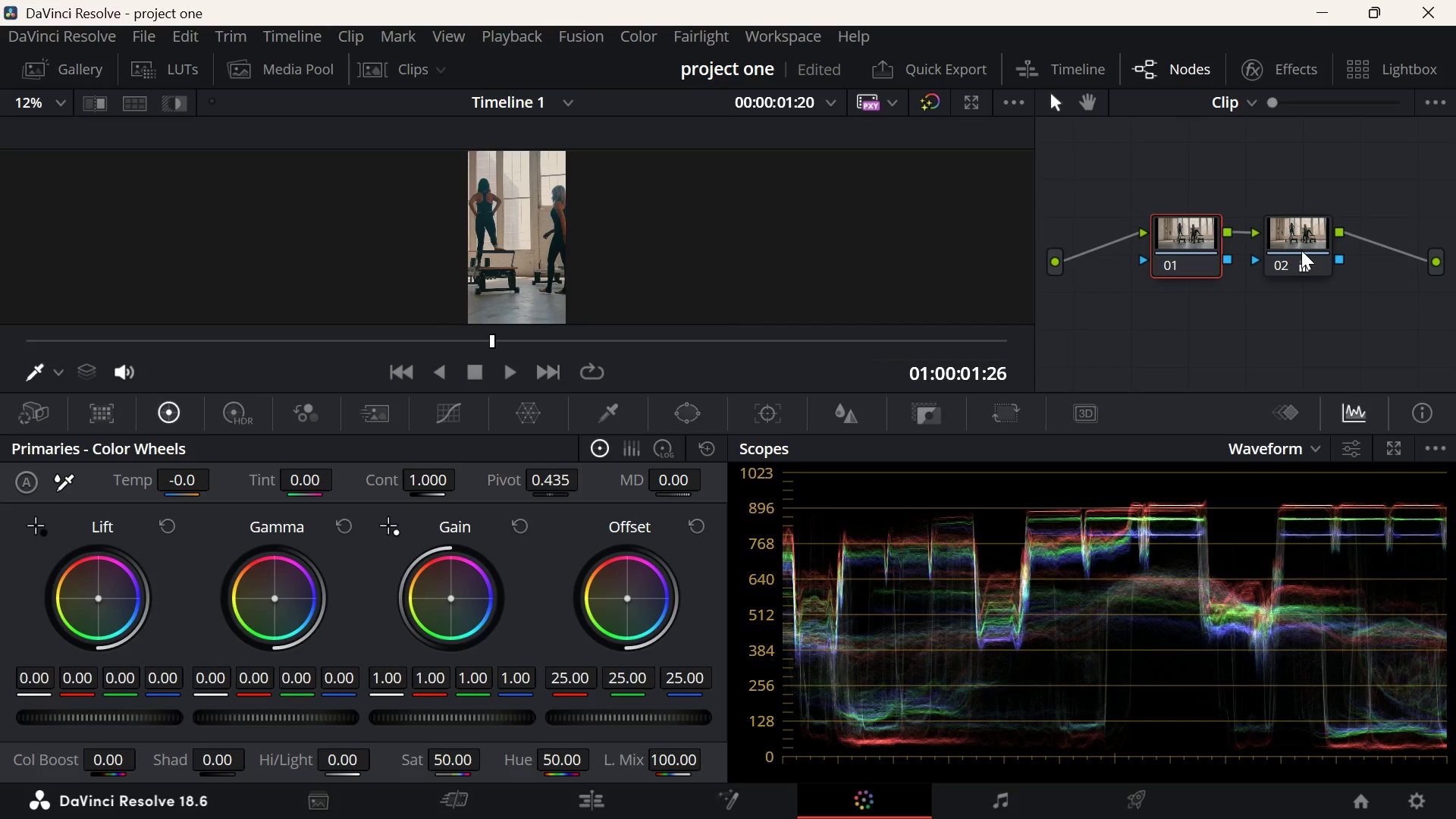 
left_click([1304, 233])
 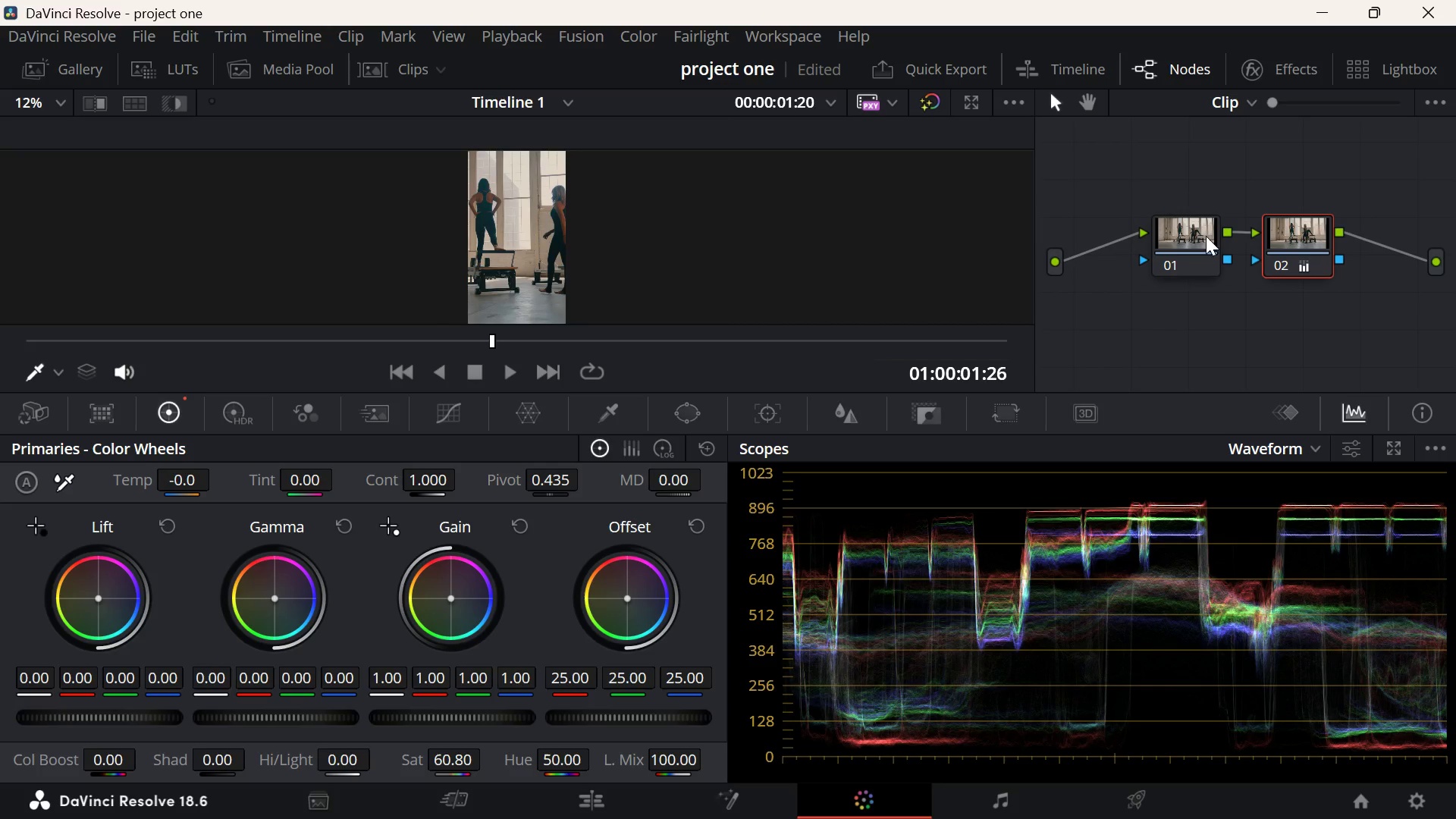 
left_click([1171, 235])
 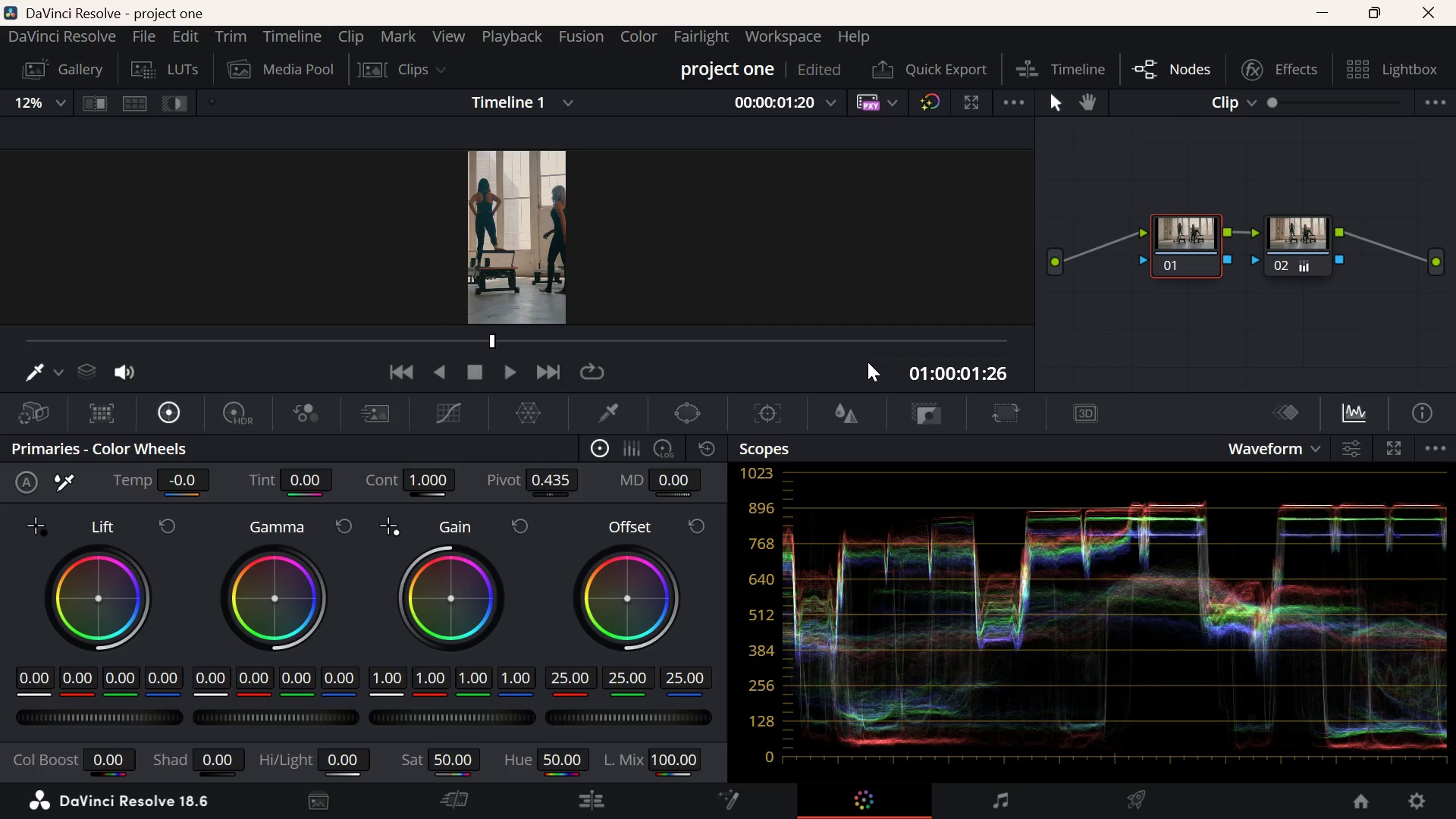 
wait(13.03)
 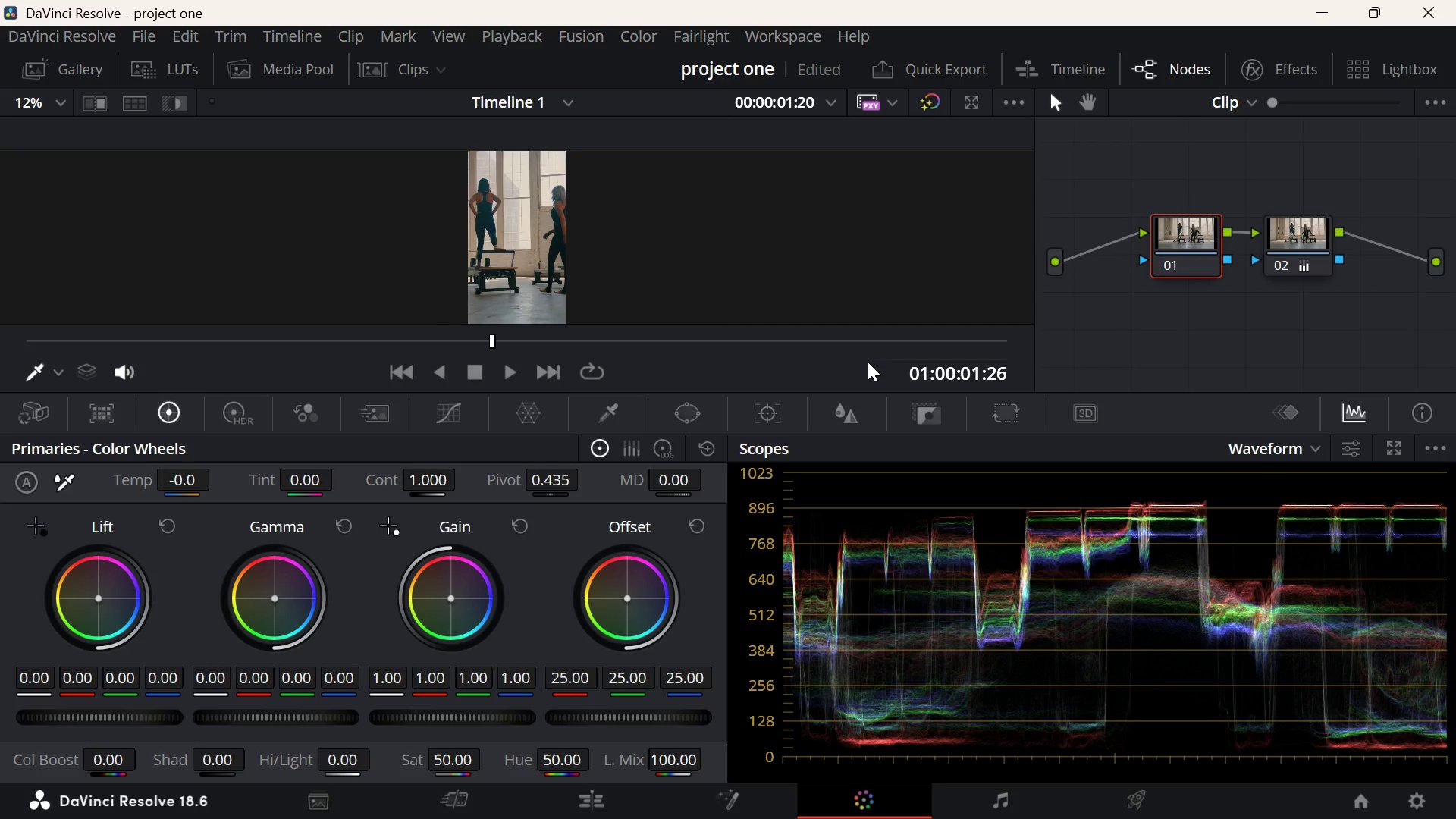 
left_click([586, 808])
 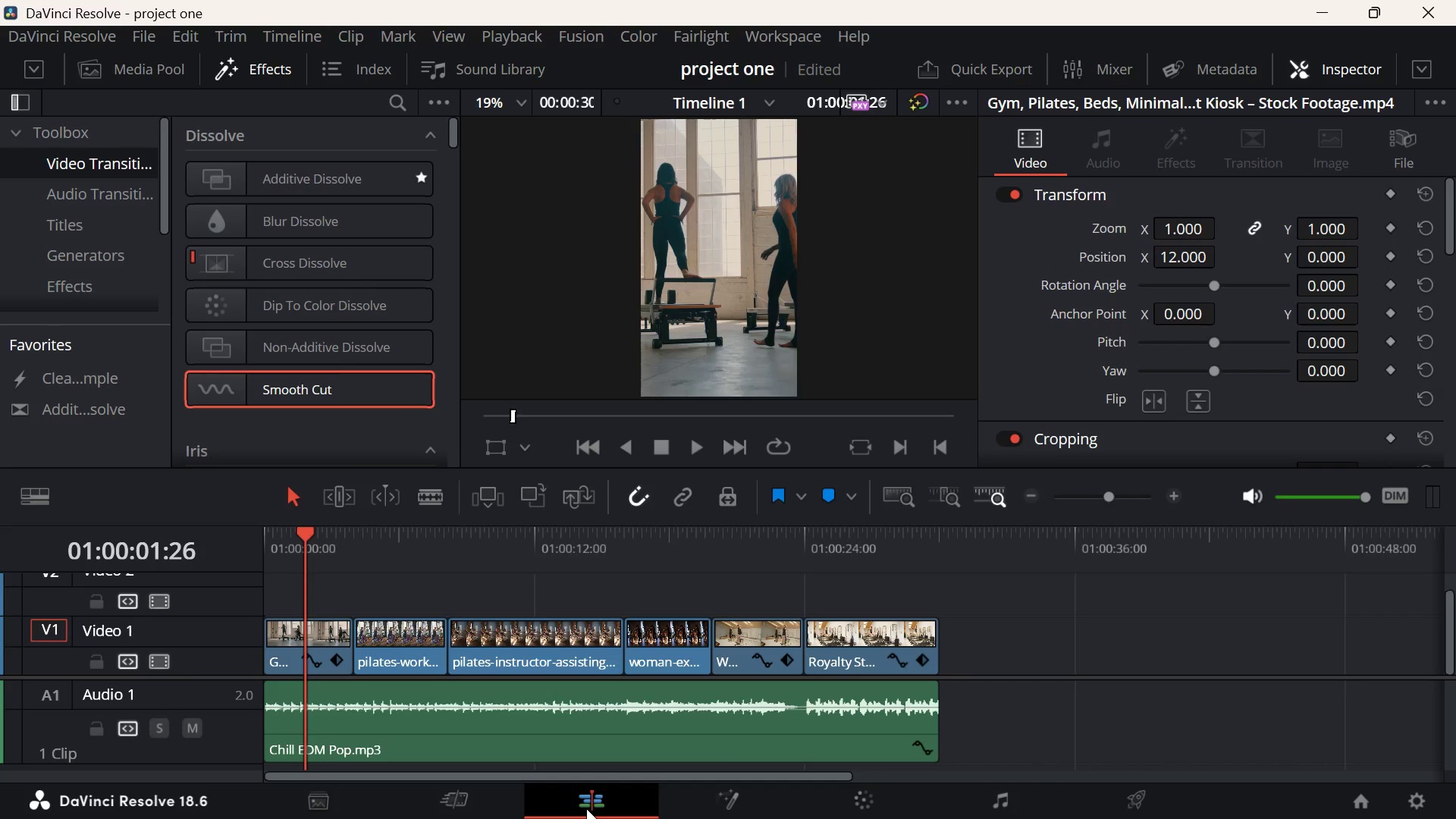 
key(ArrowUp)
 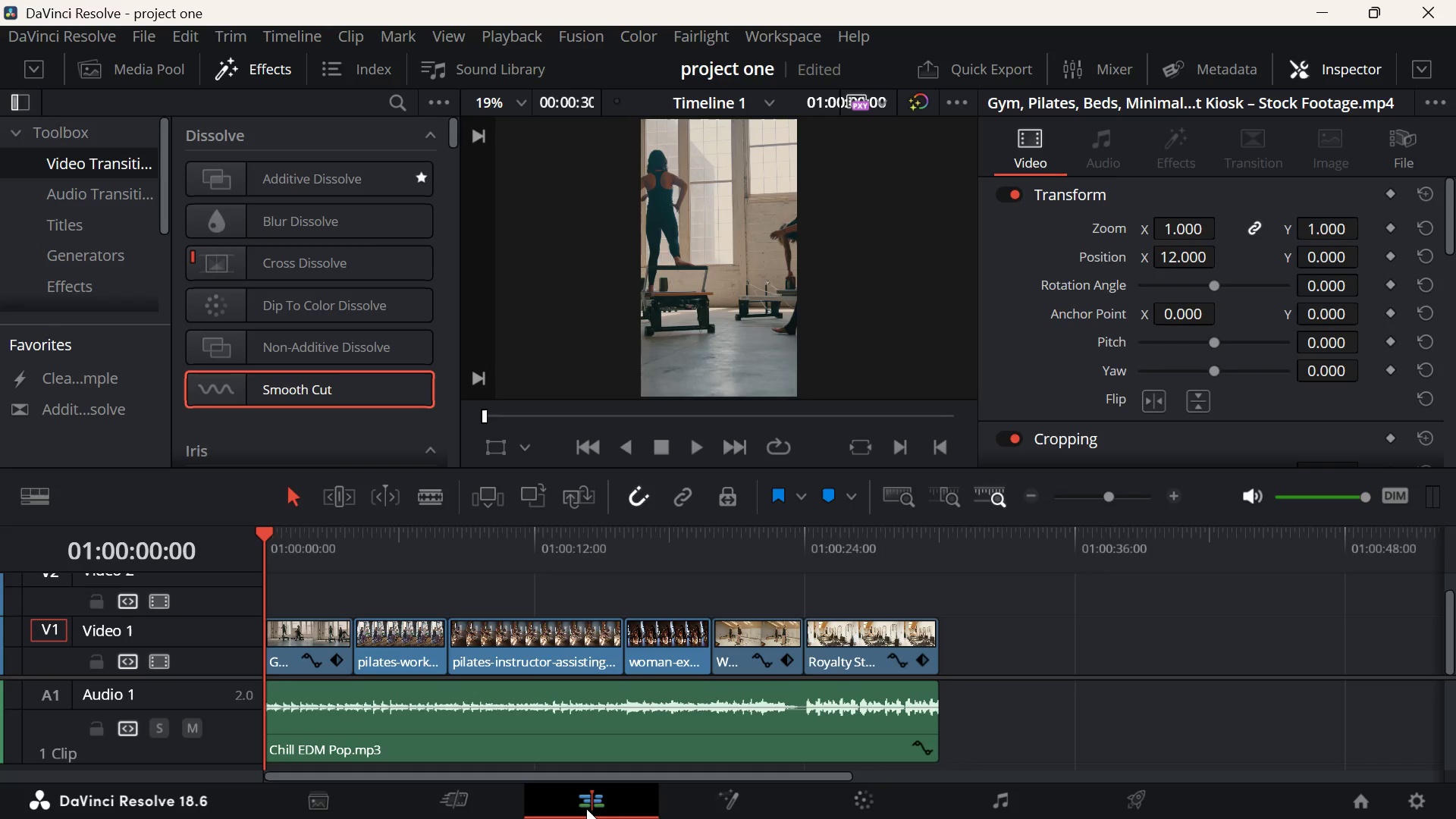 
key(Space)
 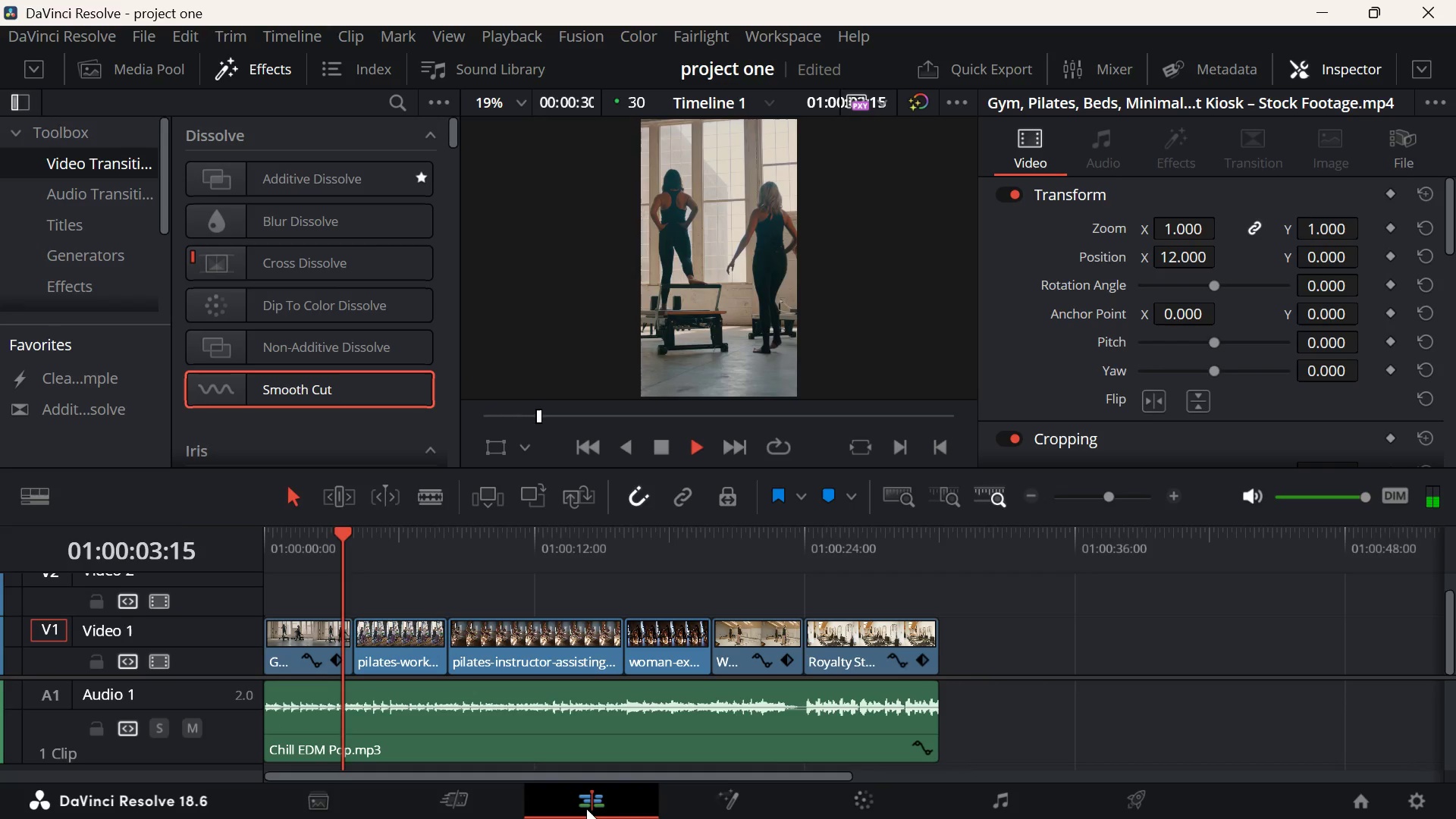 
key(Space)
 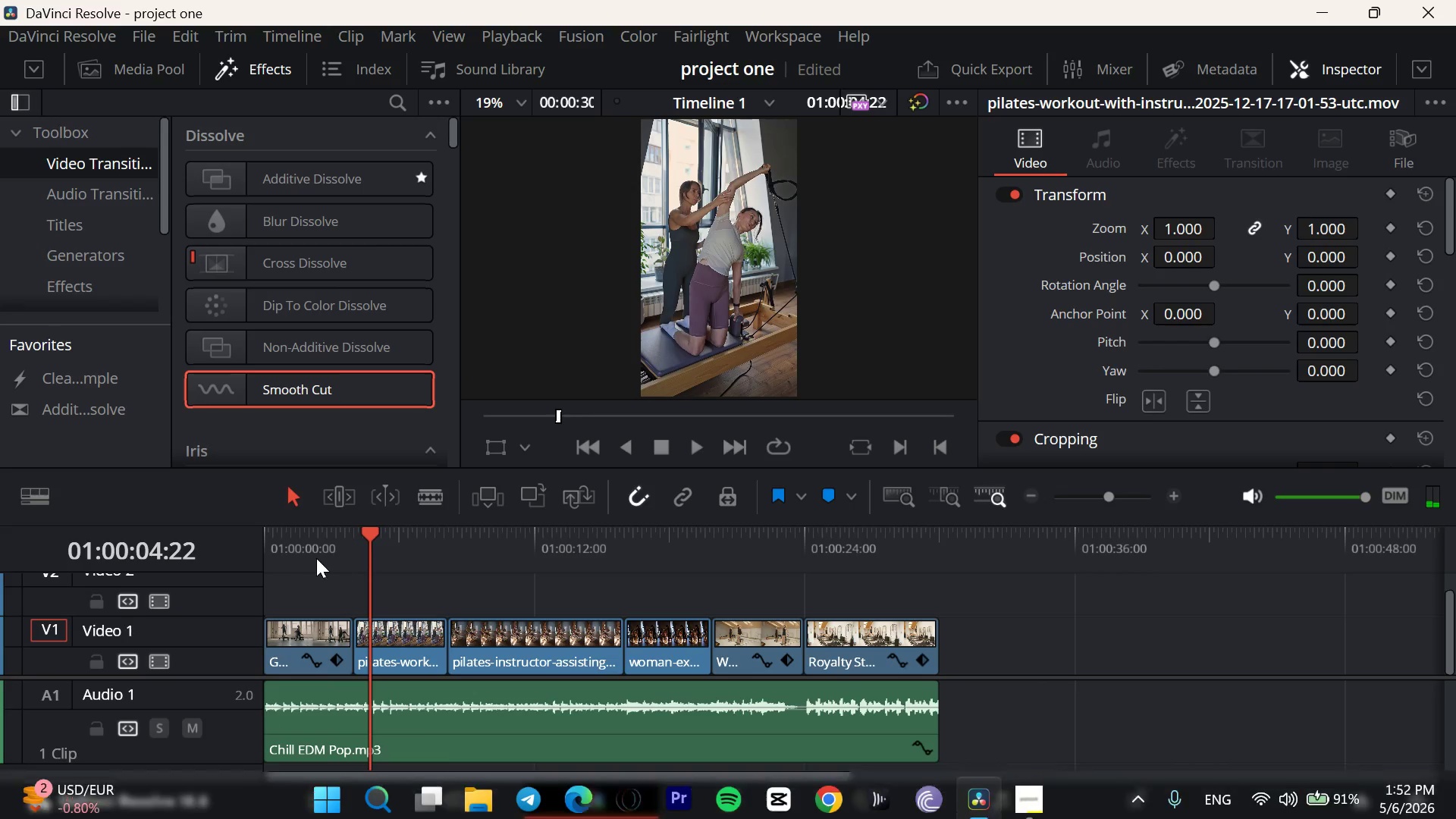 
left_click([296, 554])
 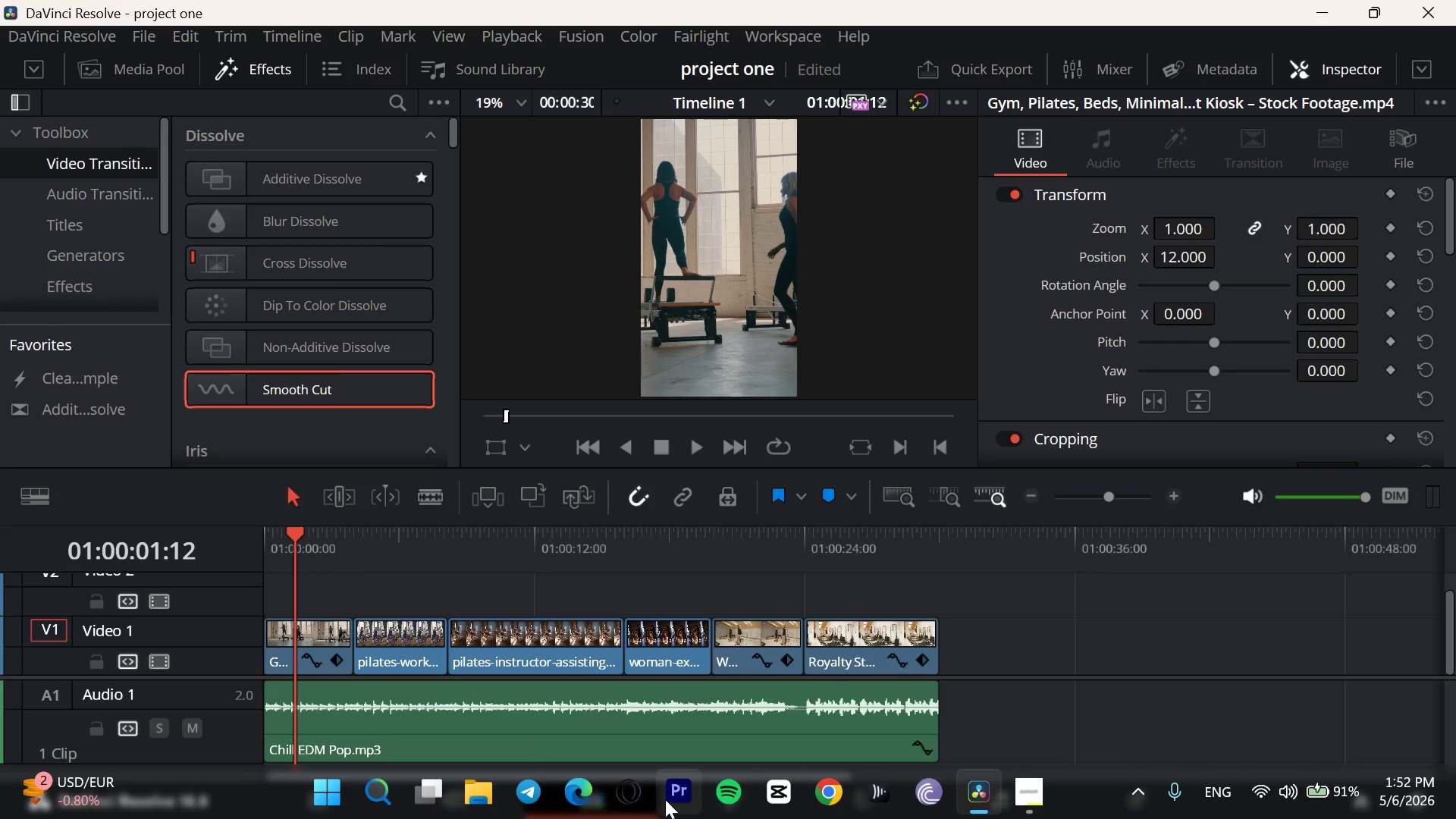 
key(Space)
 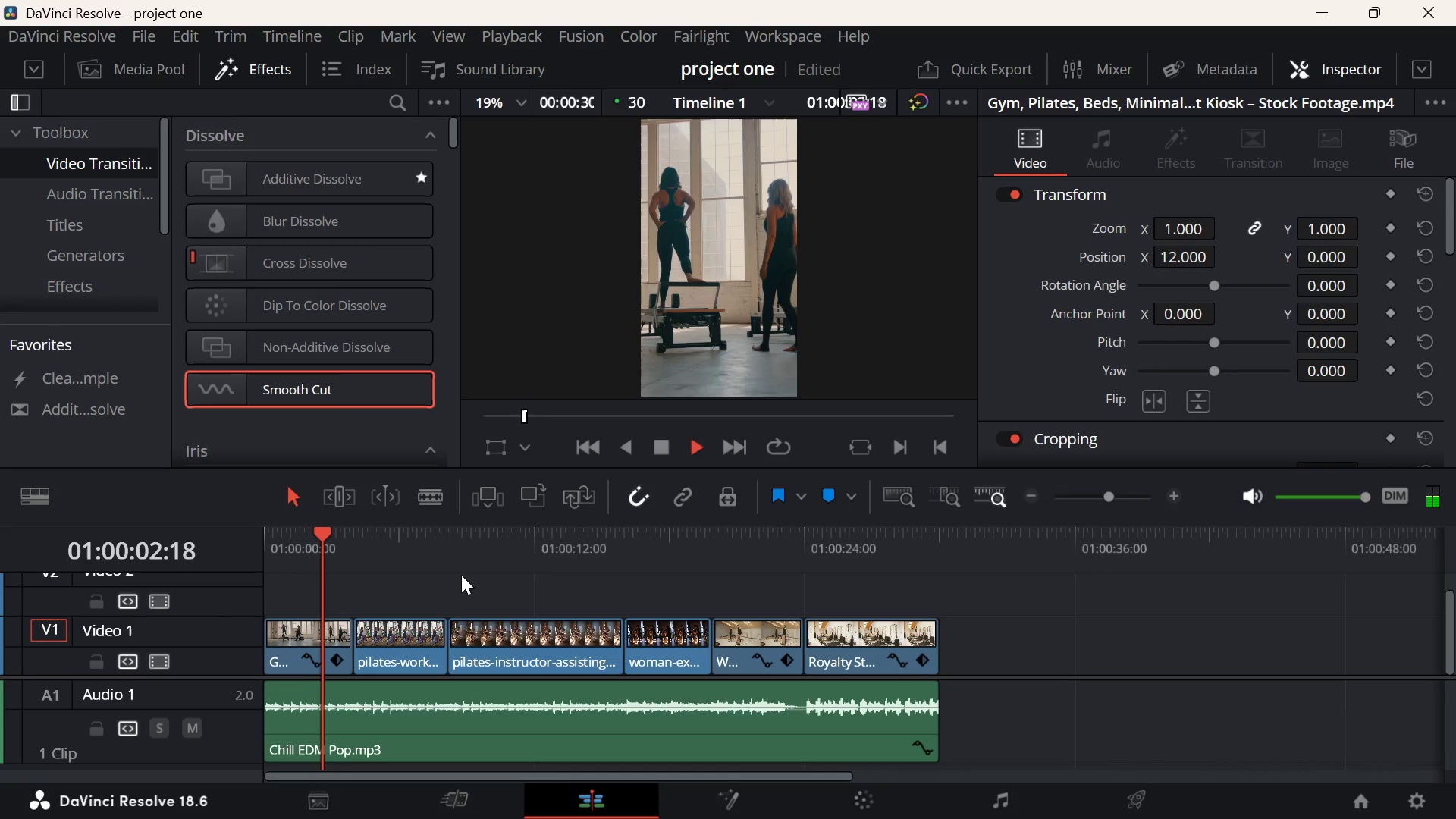 
key(Space)
 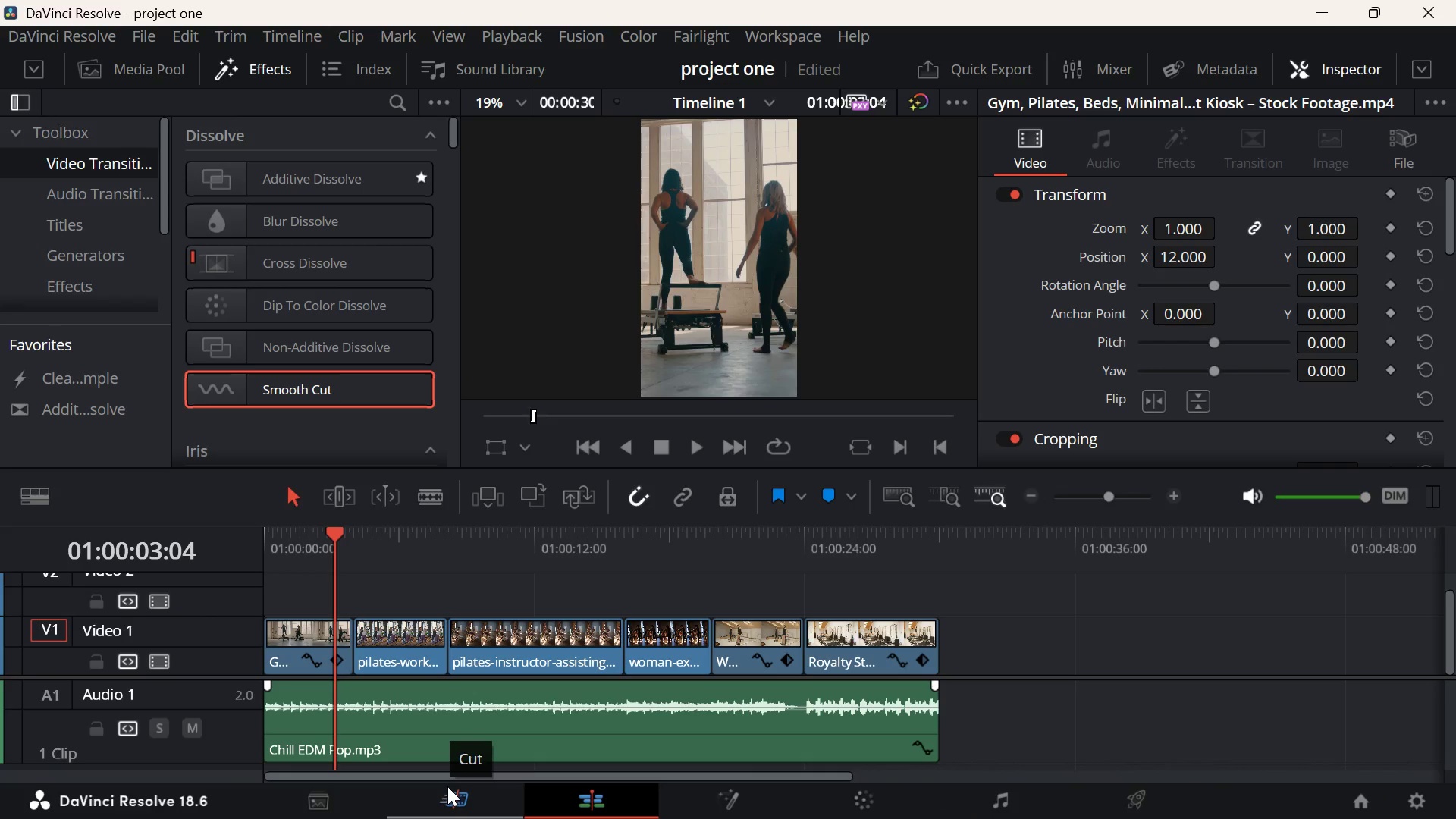 
wait(7.36)
 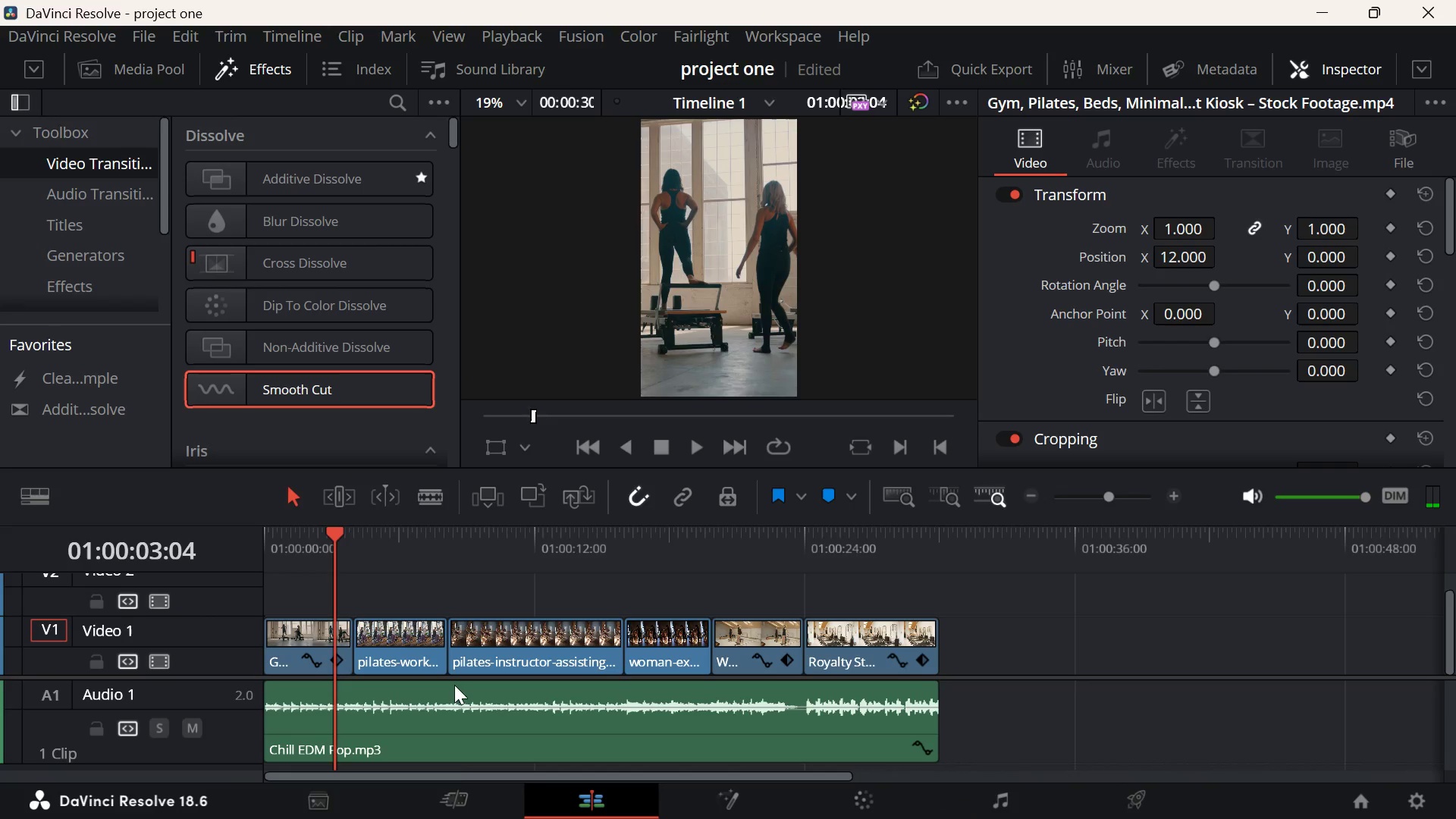 
left_click([821, 795])
 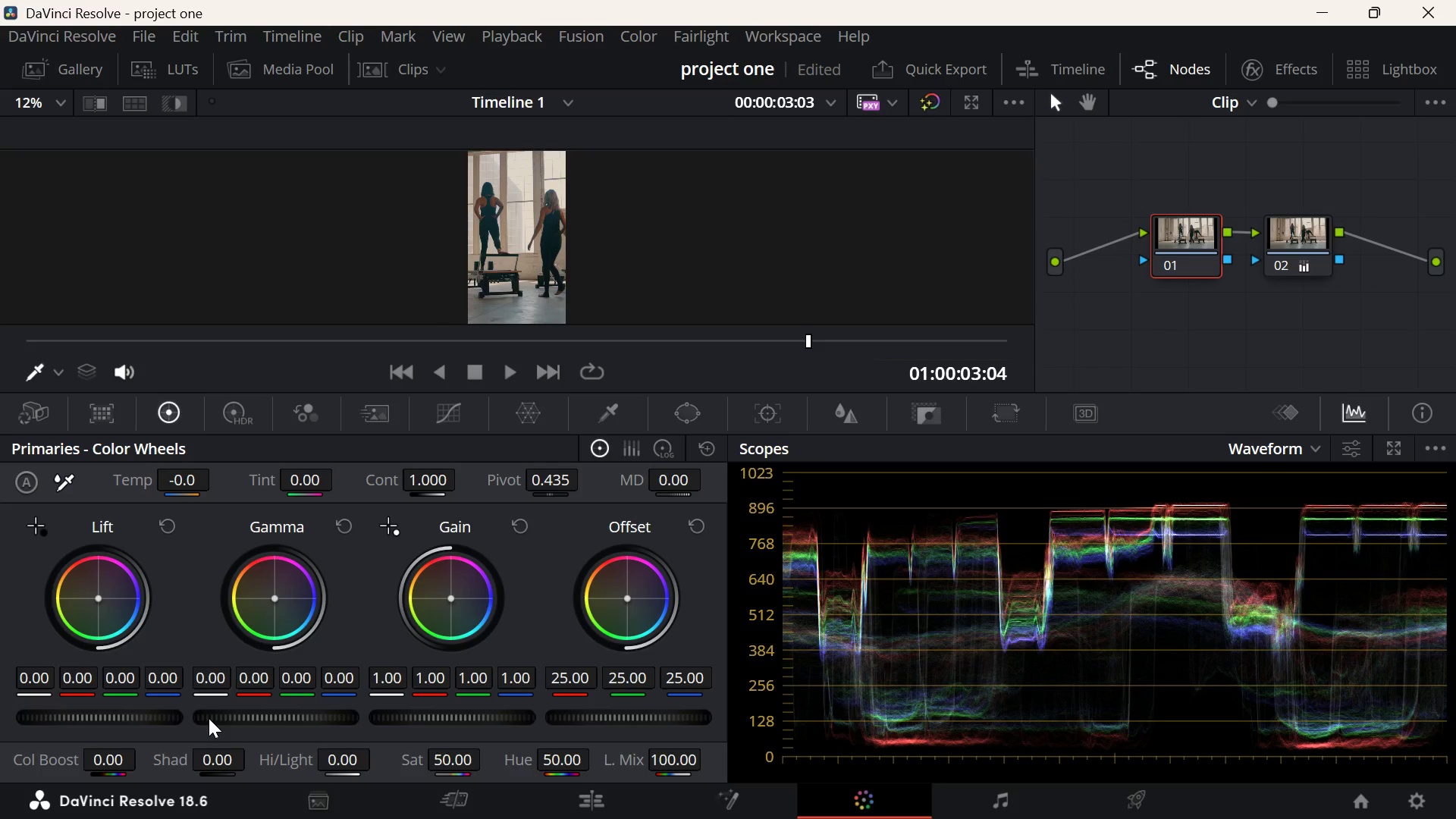 
wait(46.48)
 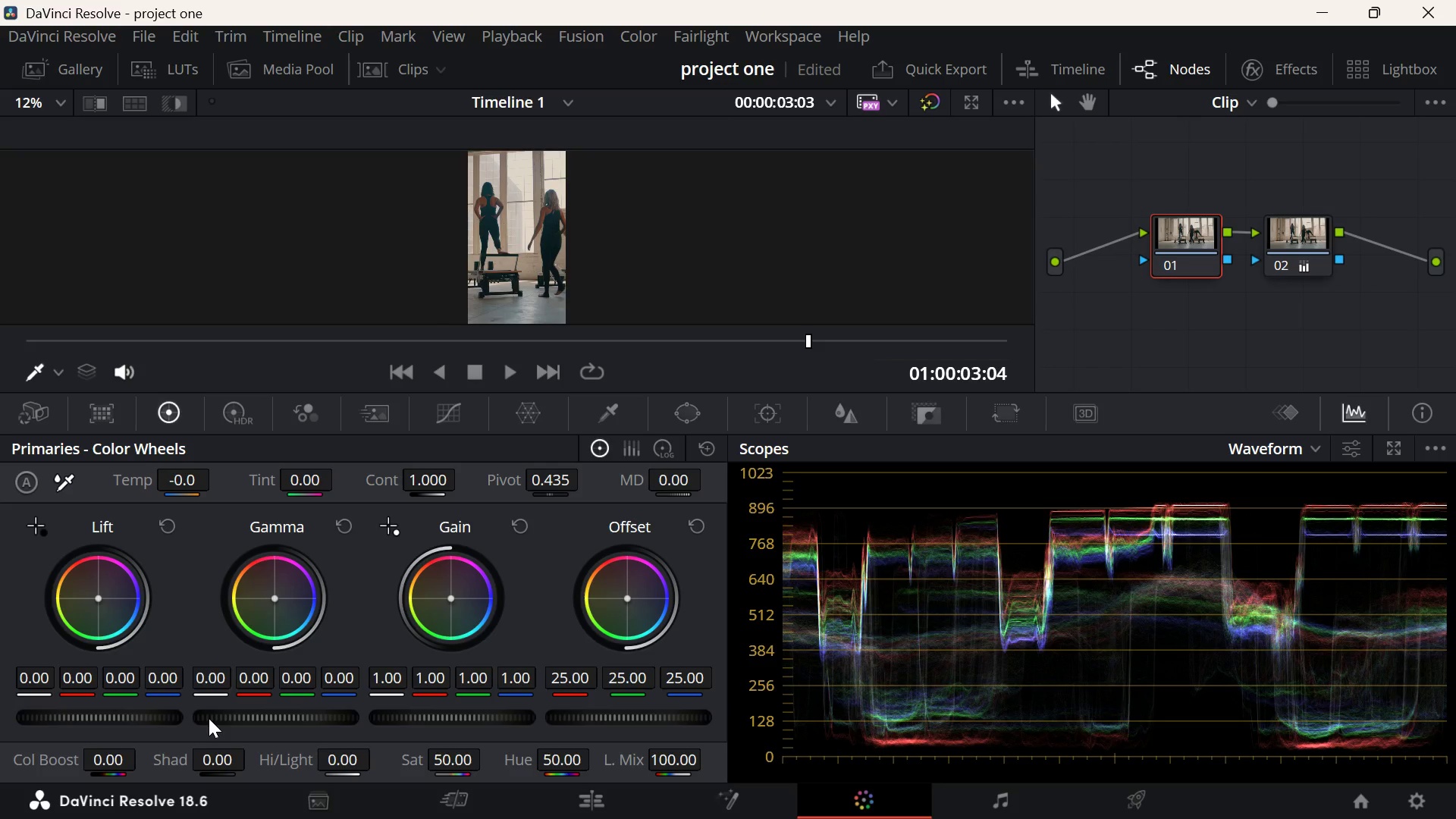 
left_click_drag(start_coordinate=[97, 595], to_coordinate=[113, 601])
 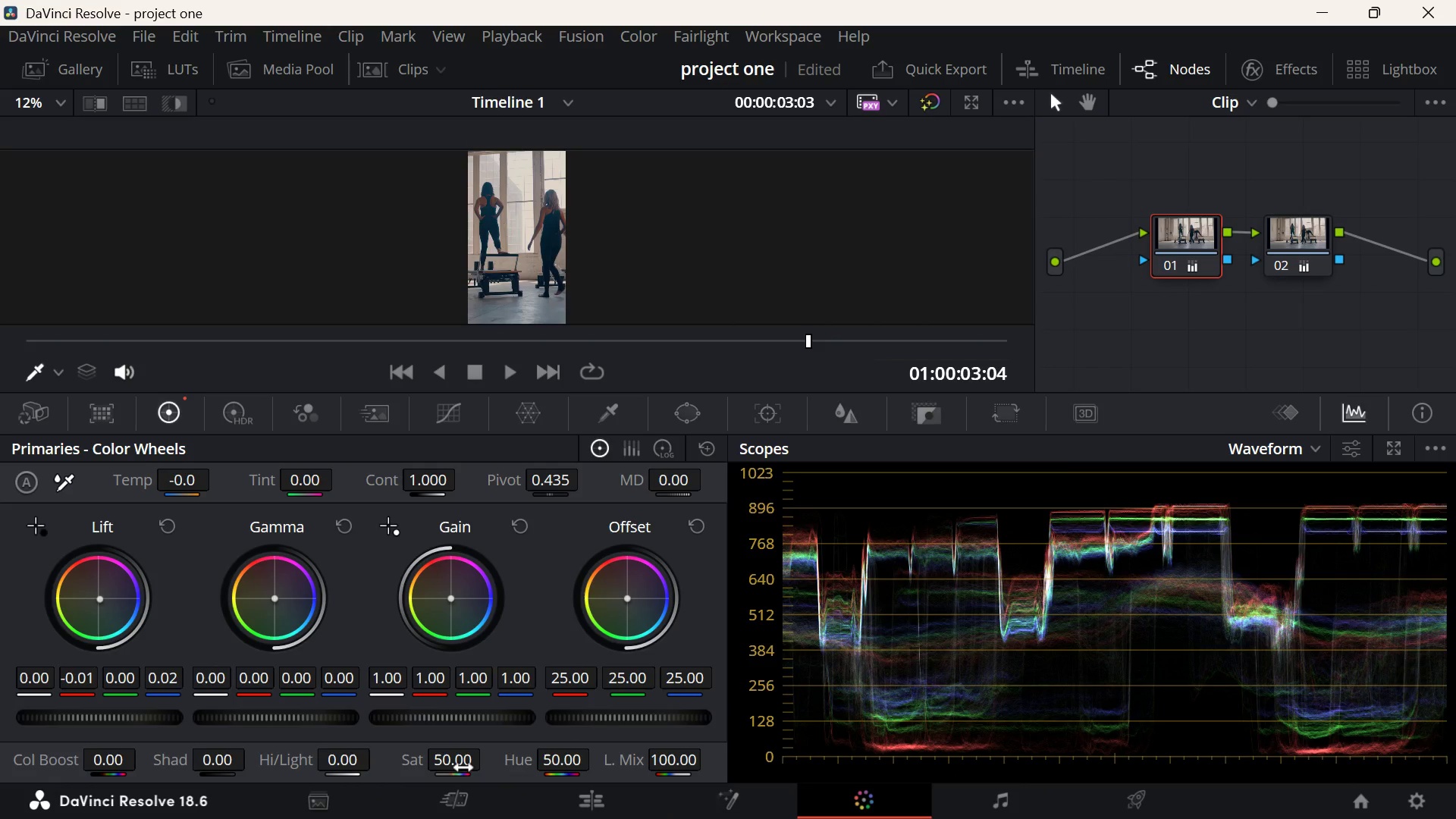 
wait(5.25)
 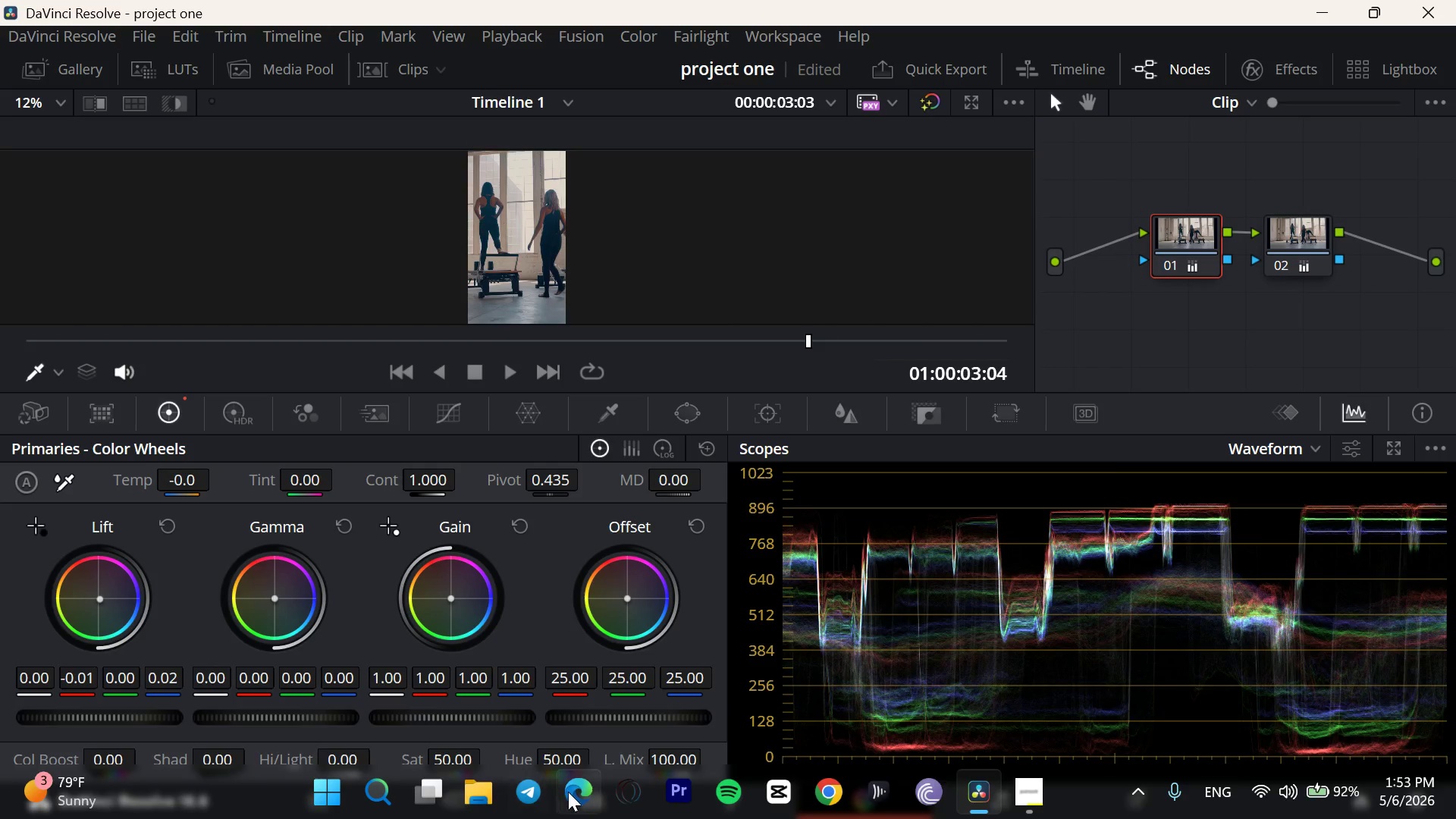 
key(Control+Z)
 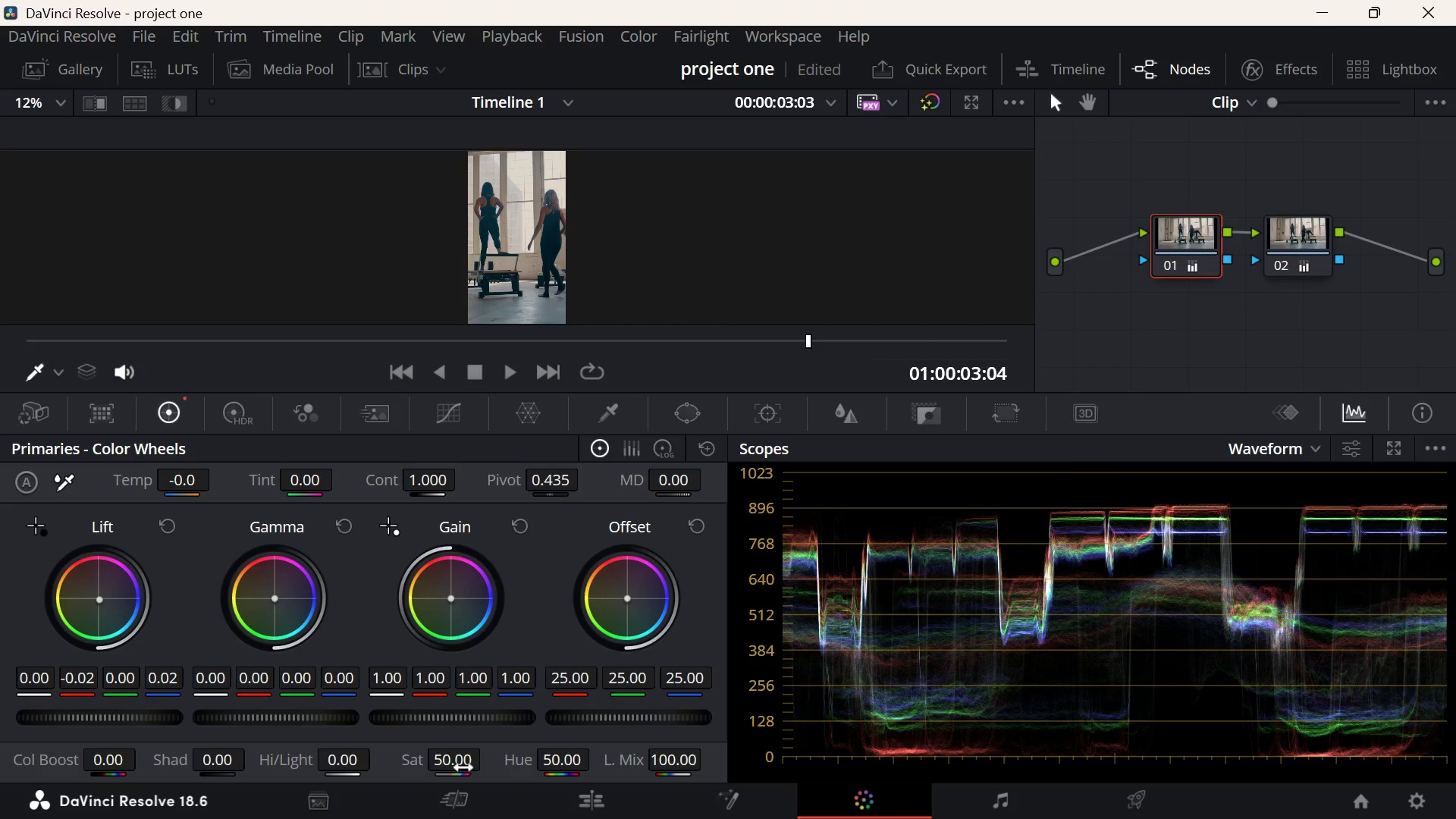 
key(Control+Z)
 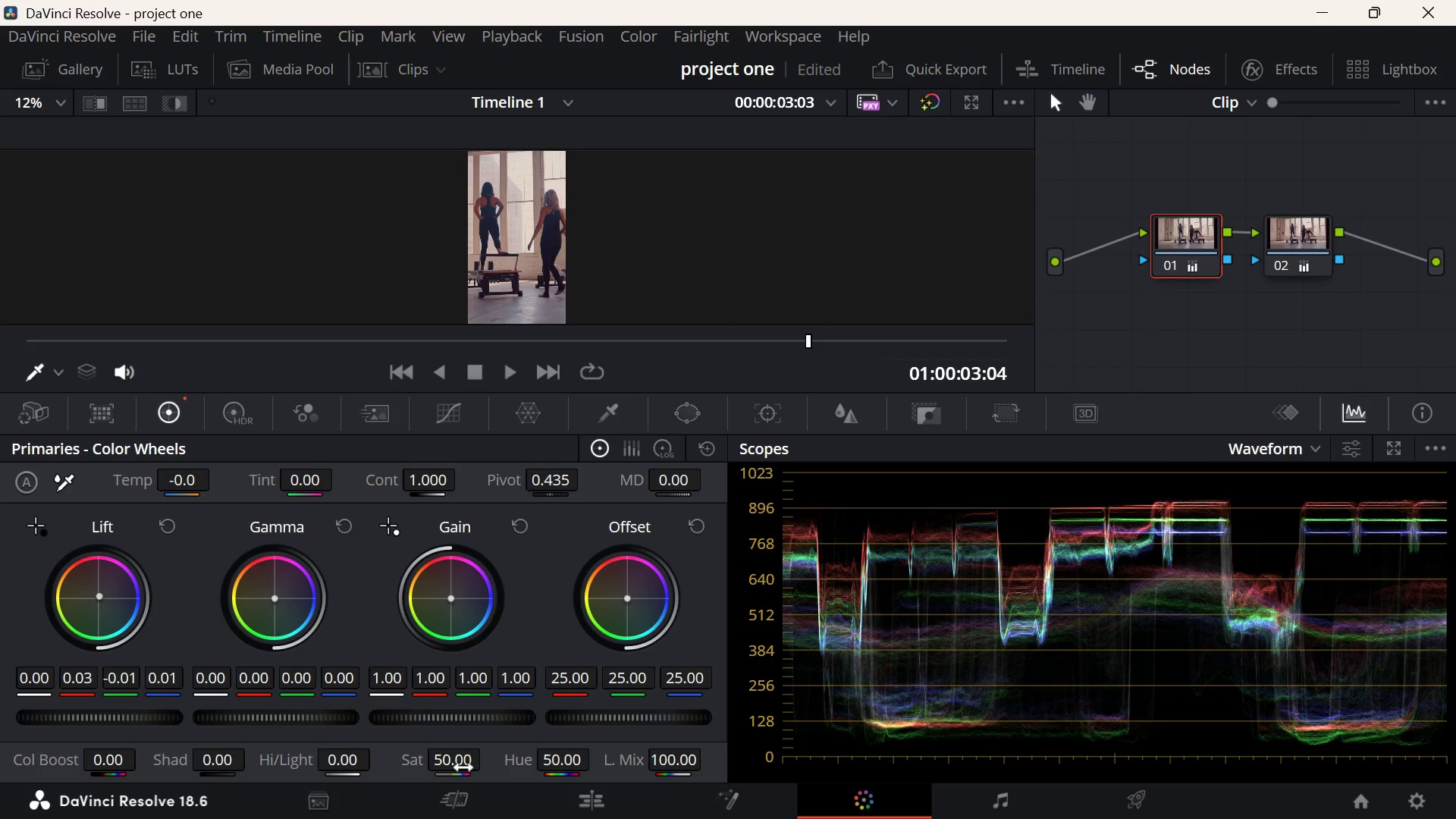 
key(Control+Z)
 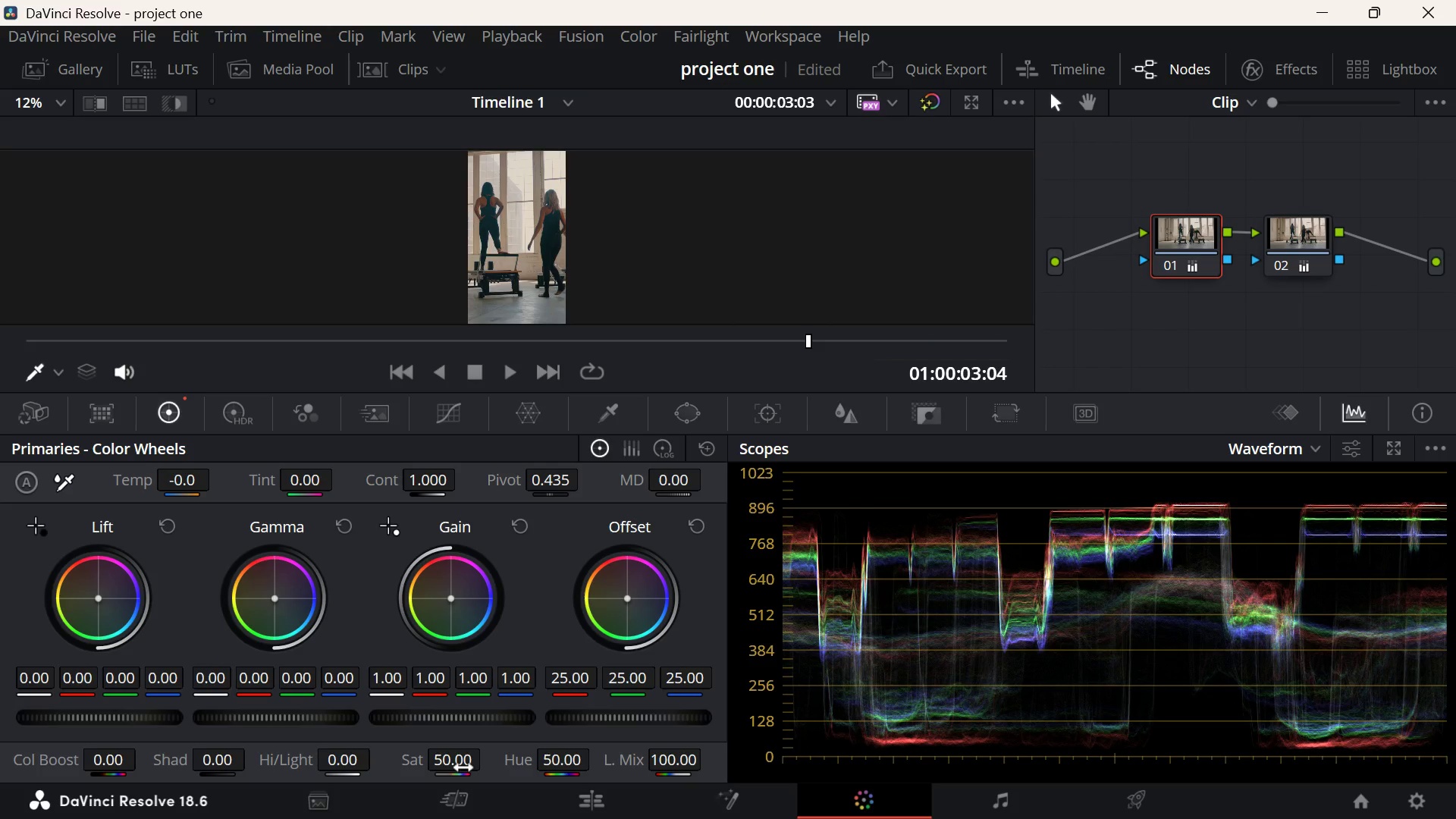 
key(Control+Z)
 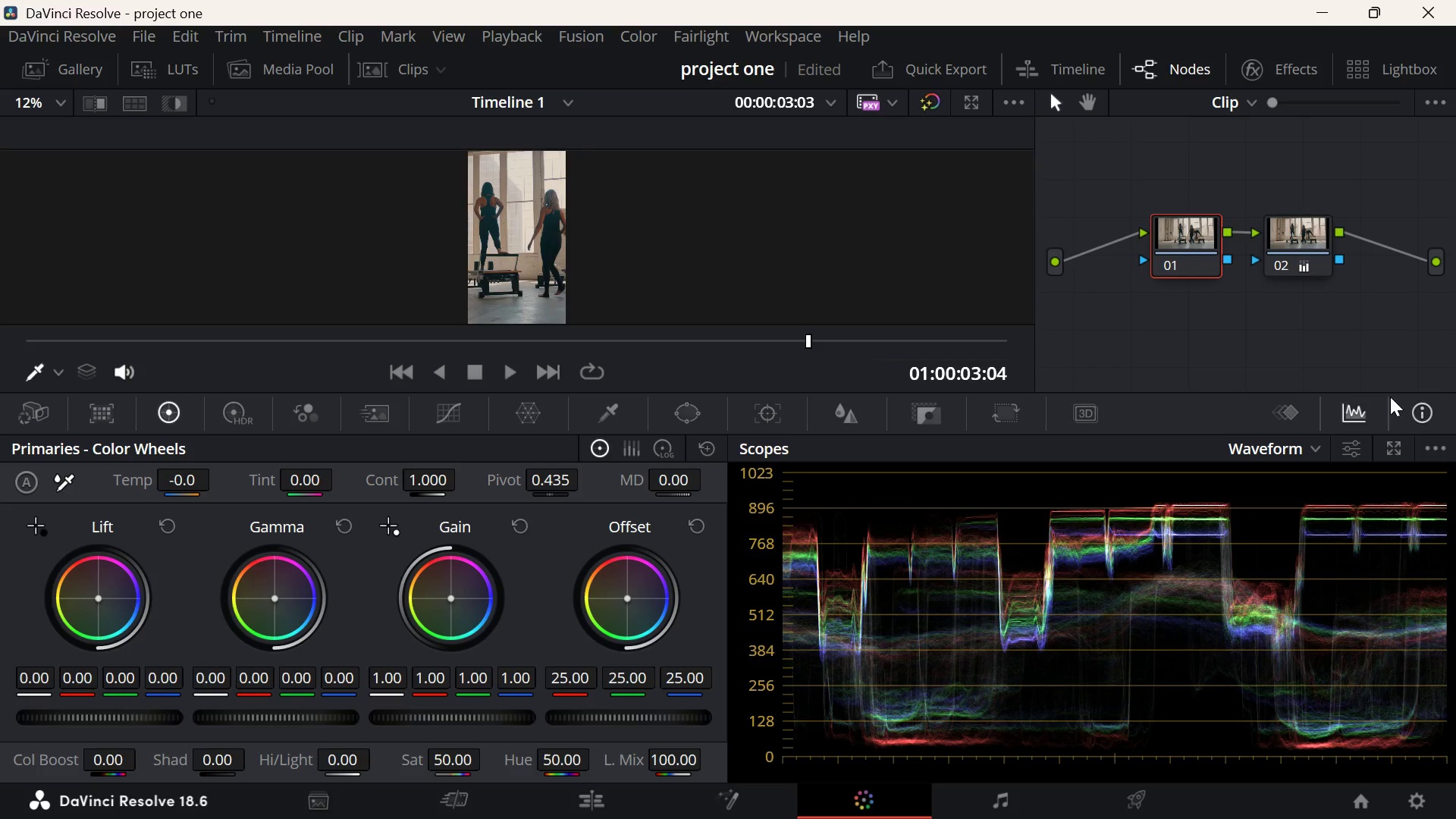 
left_click([1293, 238])
 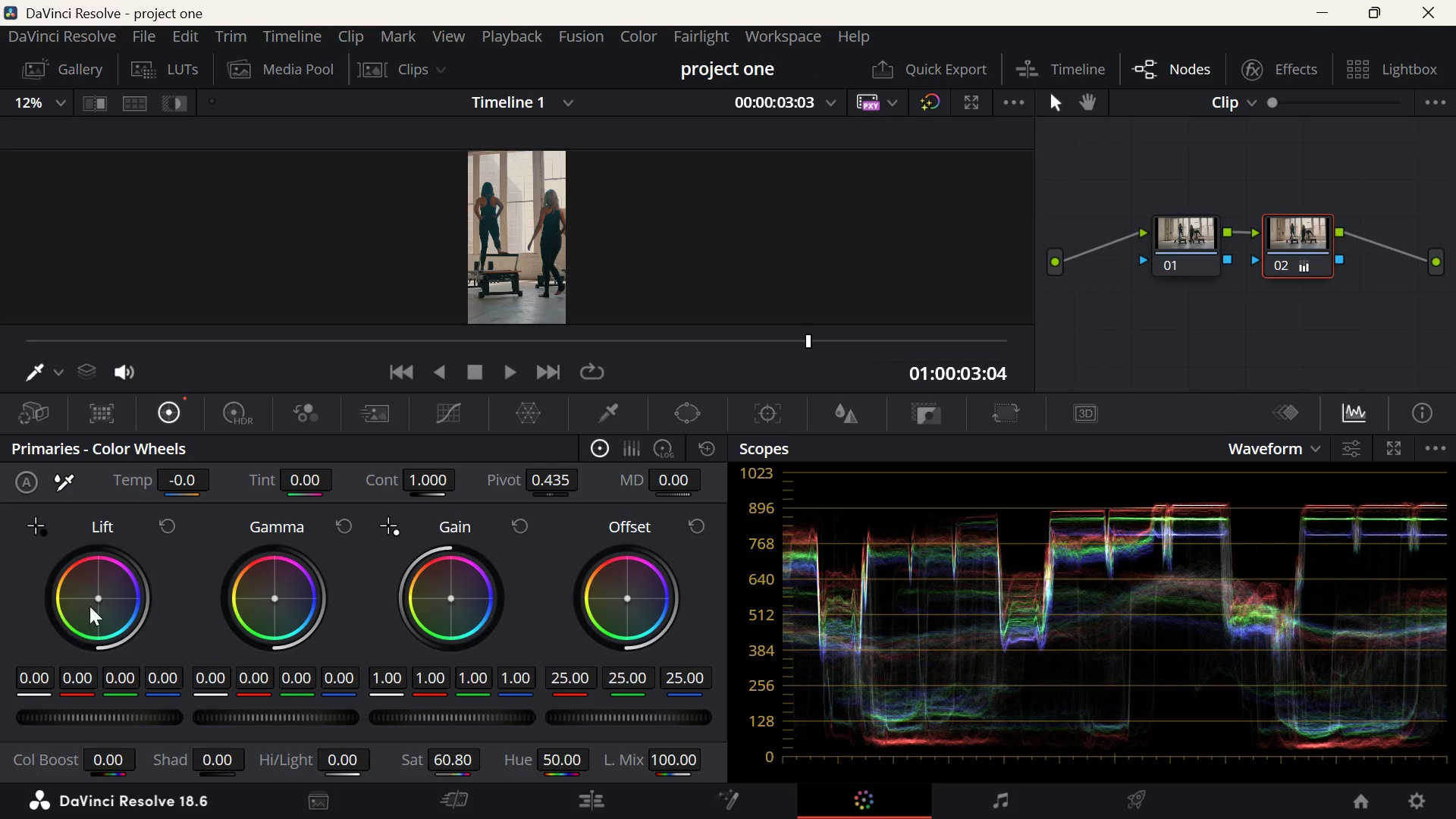 
left_click_drag(start_coordinate=[97, 597], to_coordinate=[96, 588])
 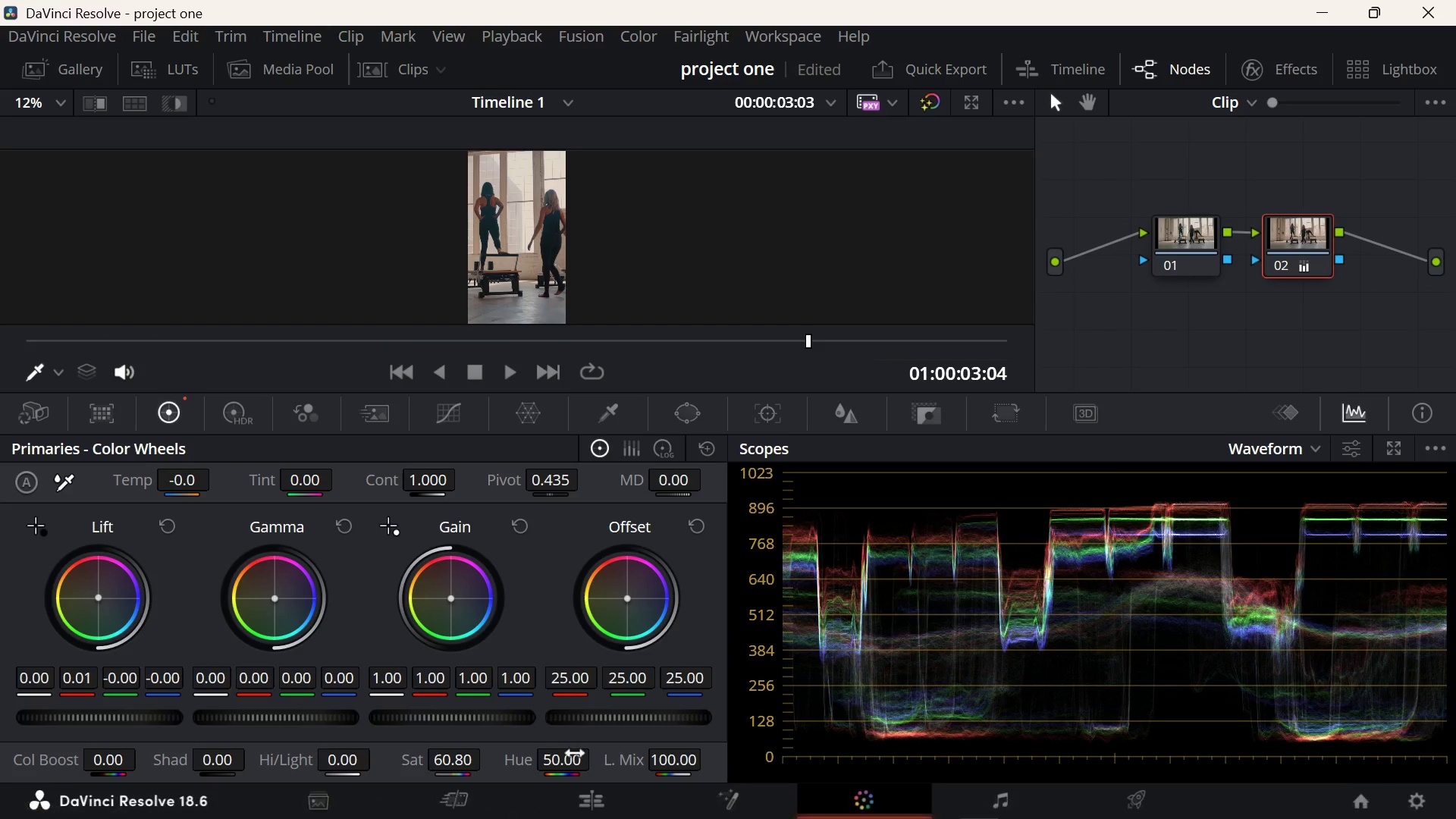 
left_click([592, 809])
 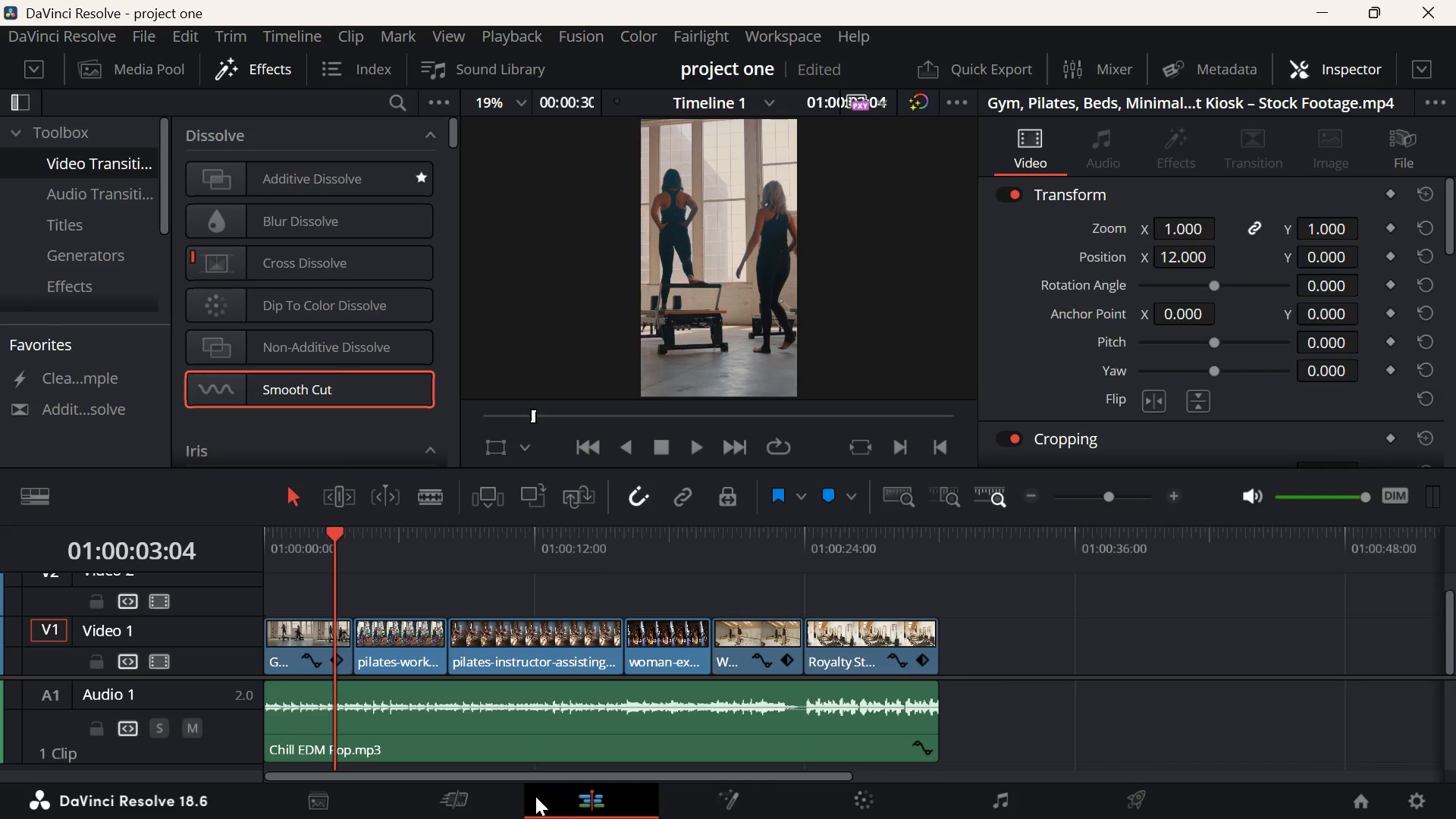 
left_click([864, 798])
 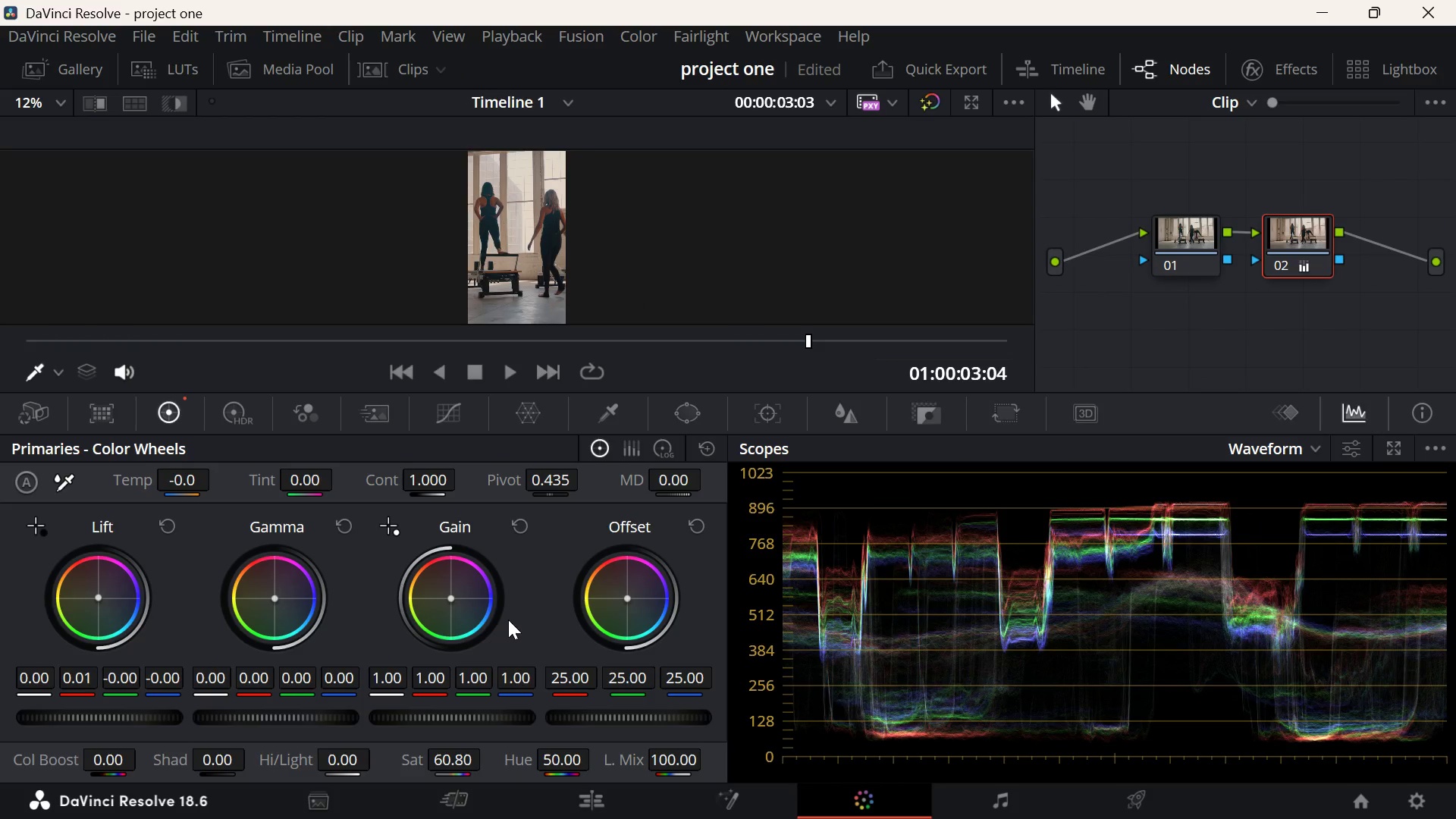 
mouse_move([369, 537])
 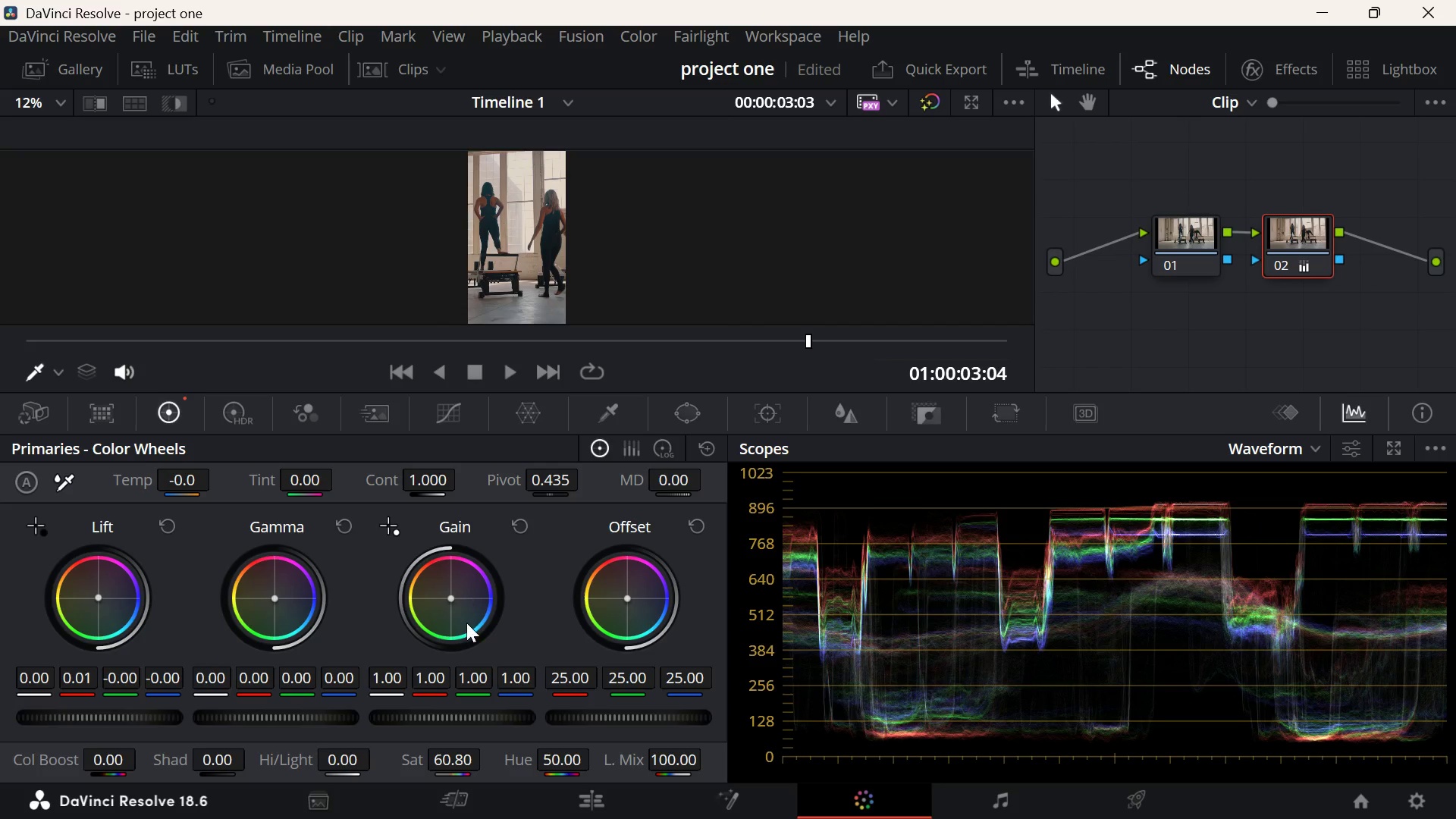 
wait(6.95)
 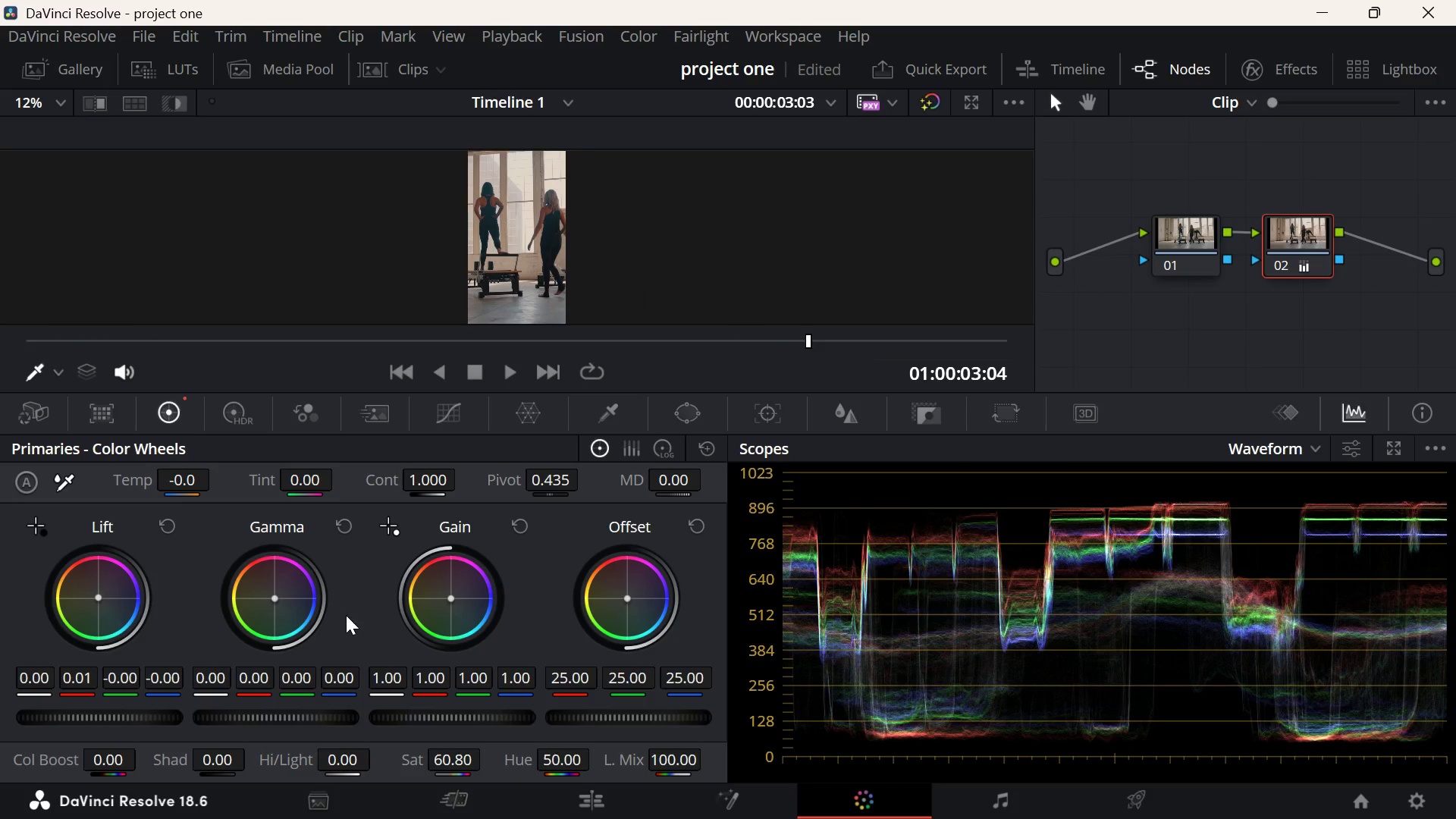 
left_click_drag(start_coordinate=[451, 598], to_coordinate=[455, 612])
 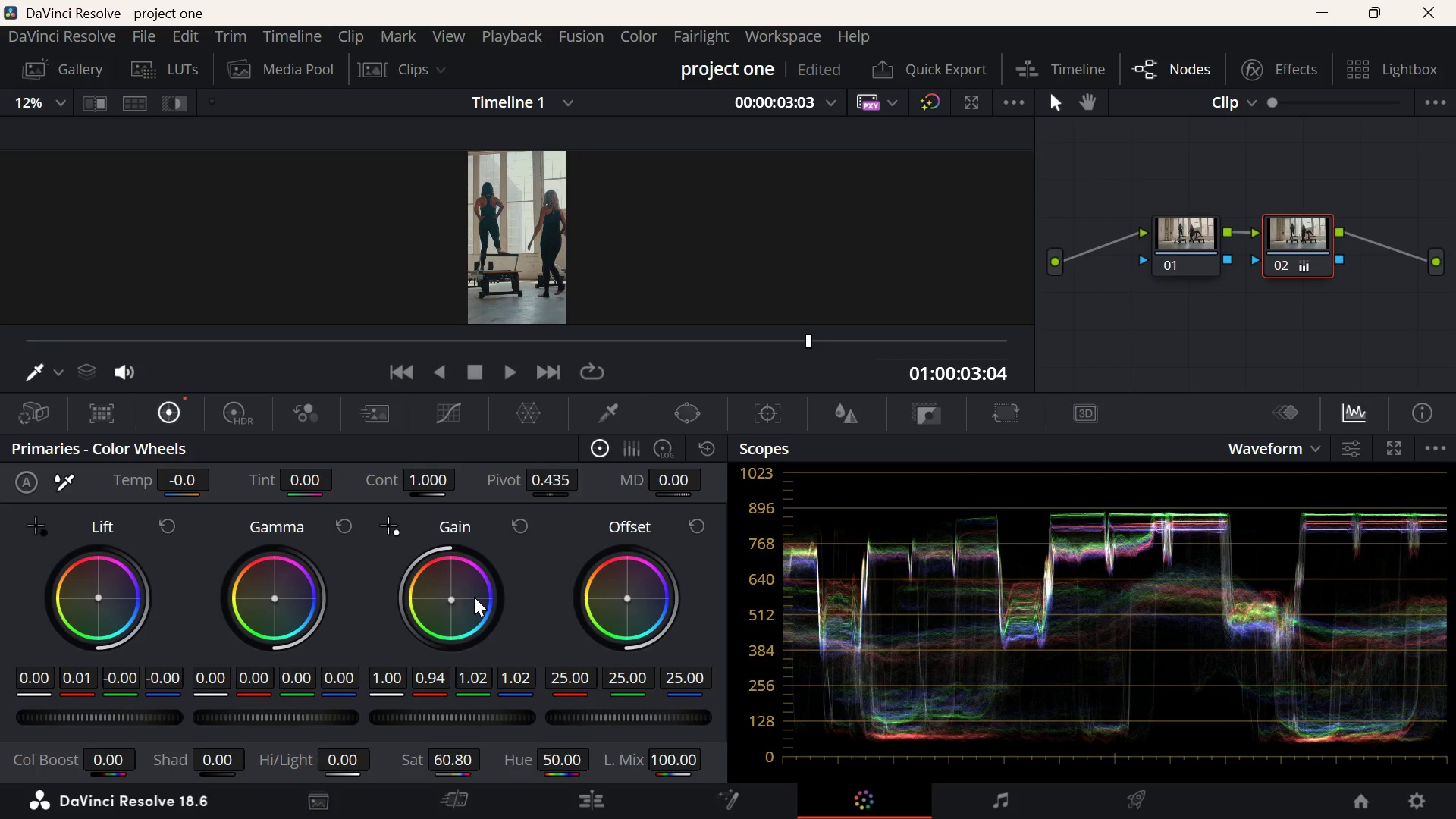 
key(Control+Z)
 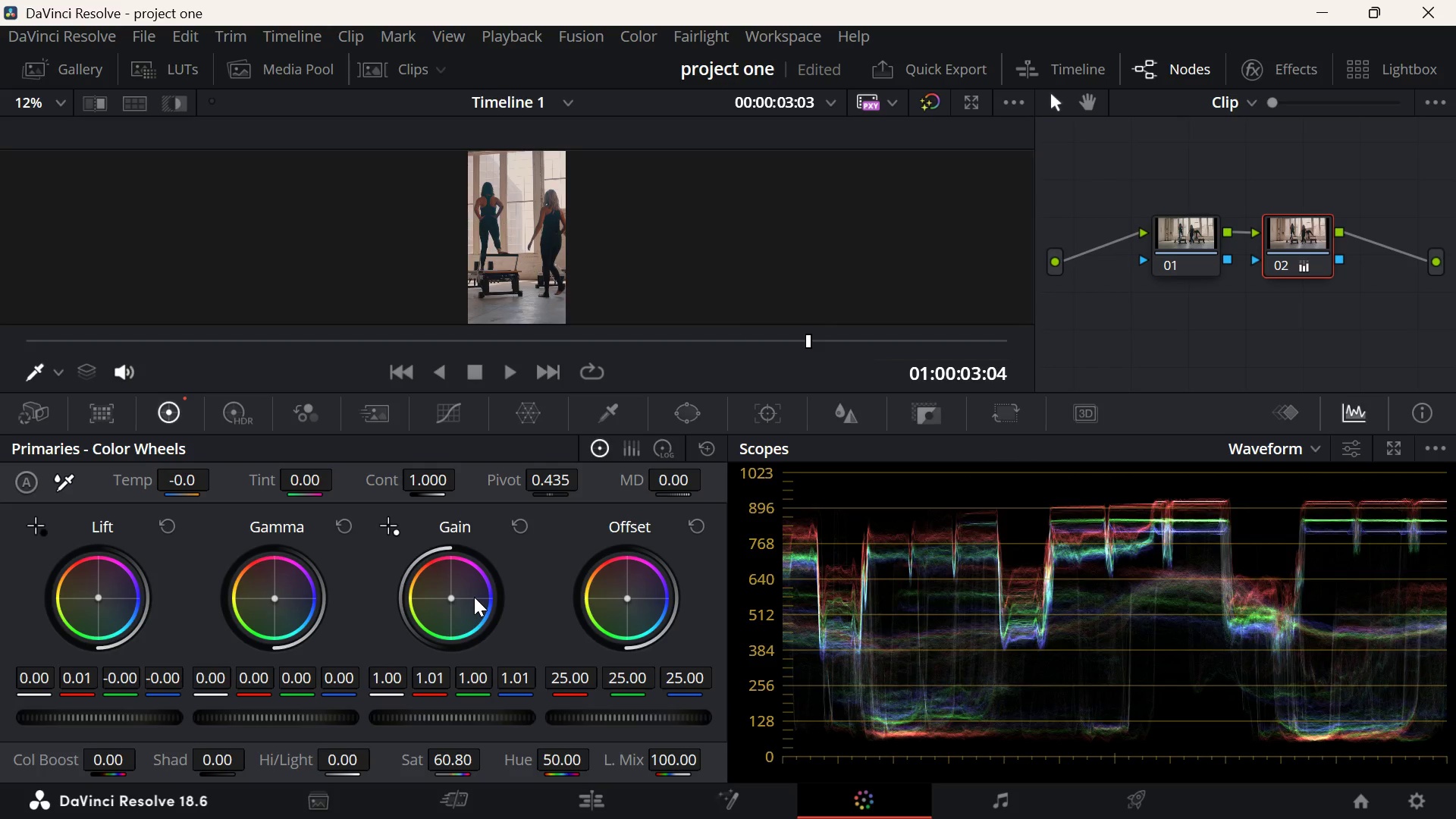 
key(Control+Z)
 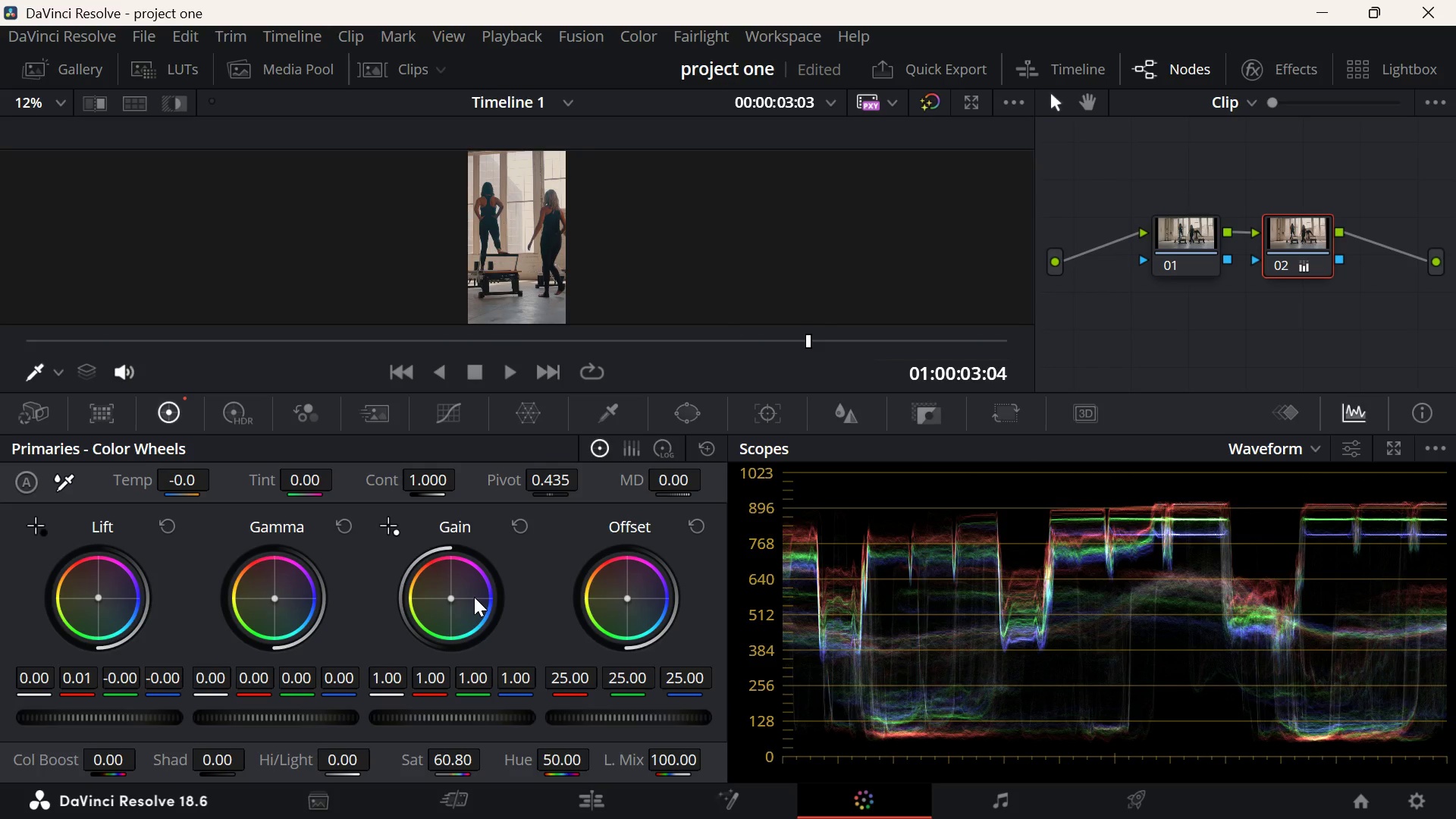 
key(Control+Z)
 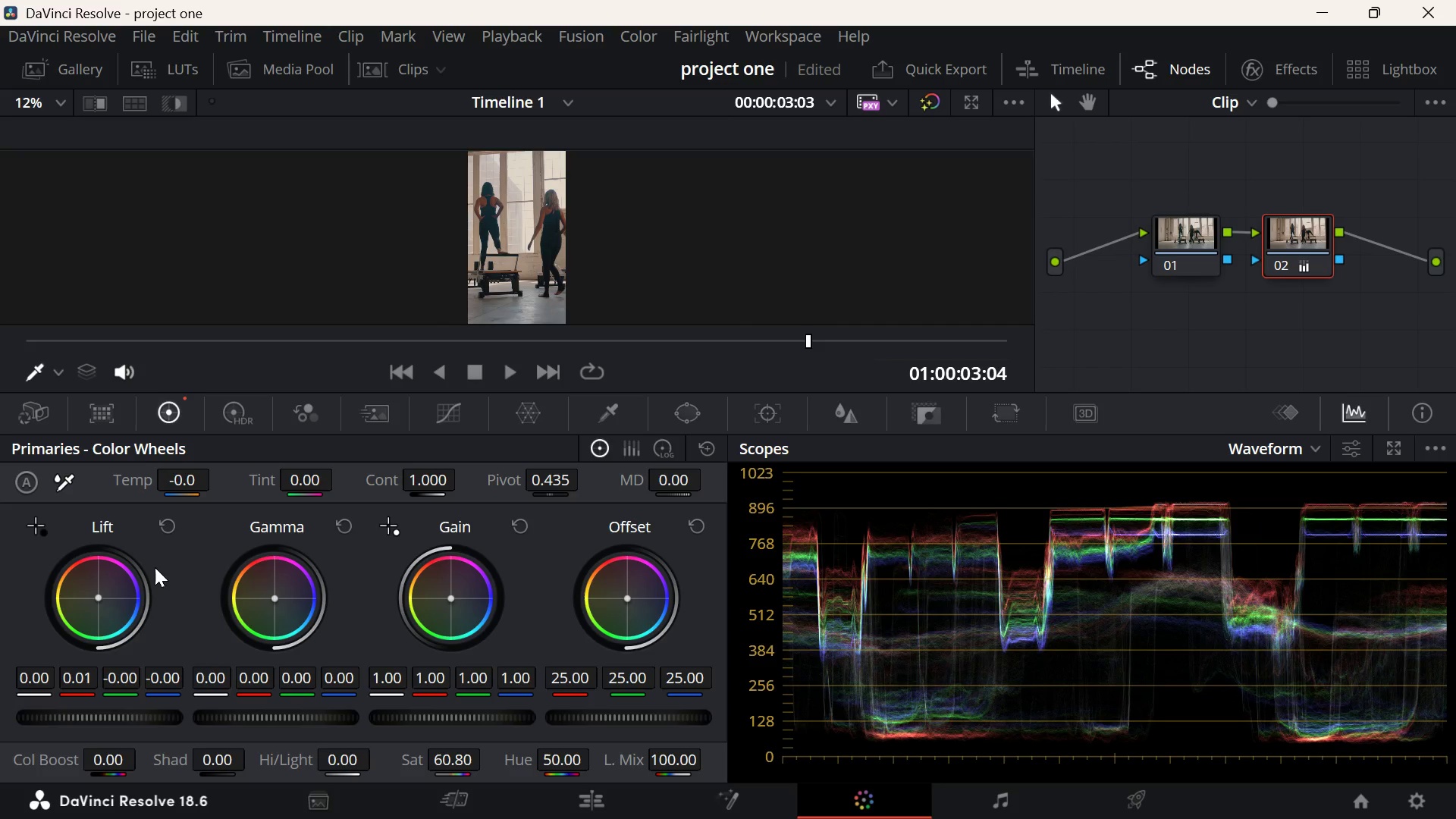 
wait(5.94)
 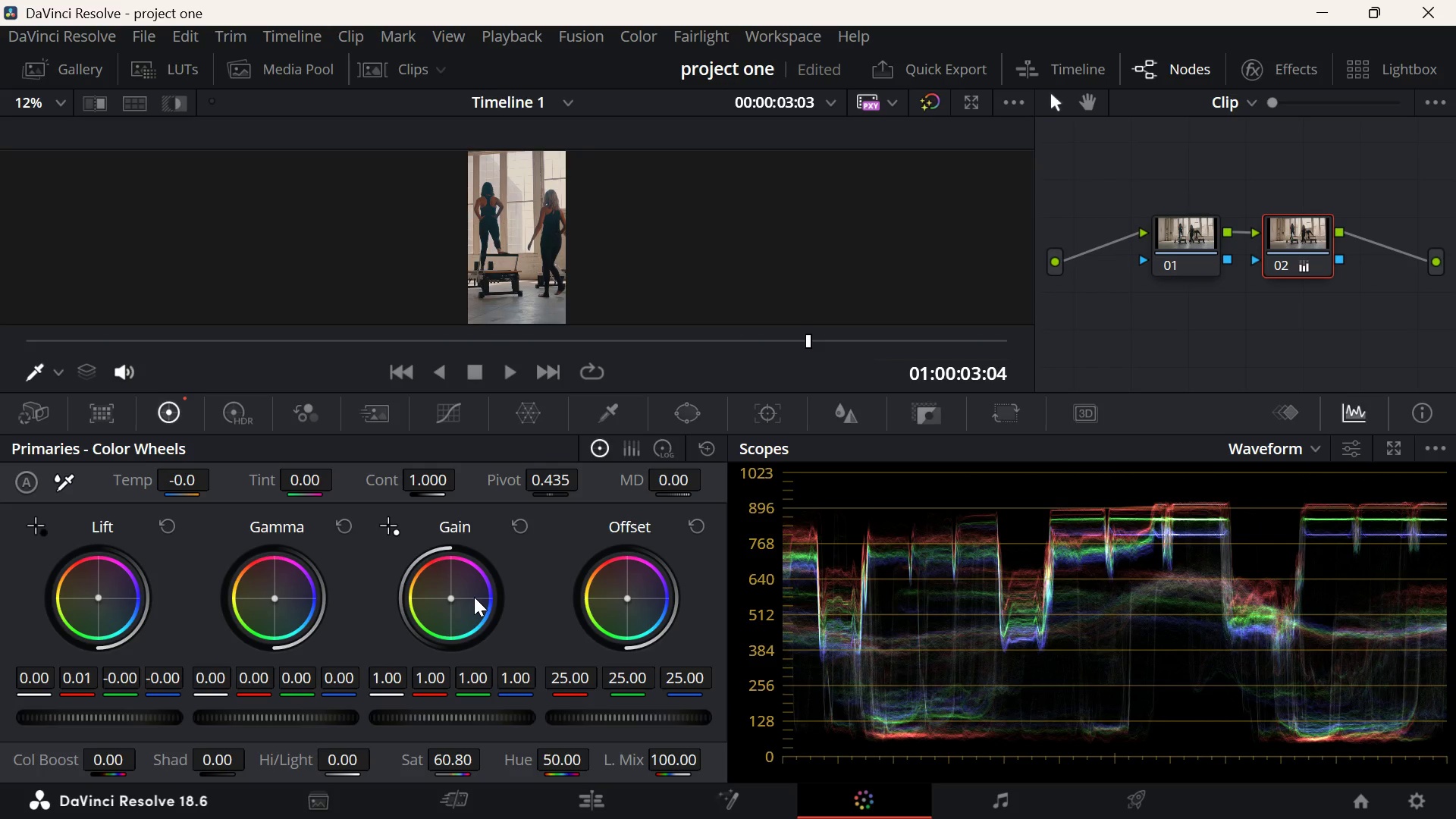 
left_click_drag(start_coordinate=[98, 597], to_coordinate=[98, 603])
 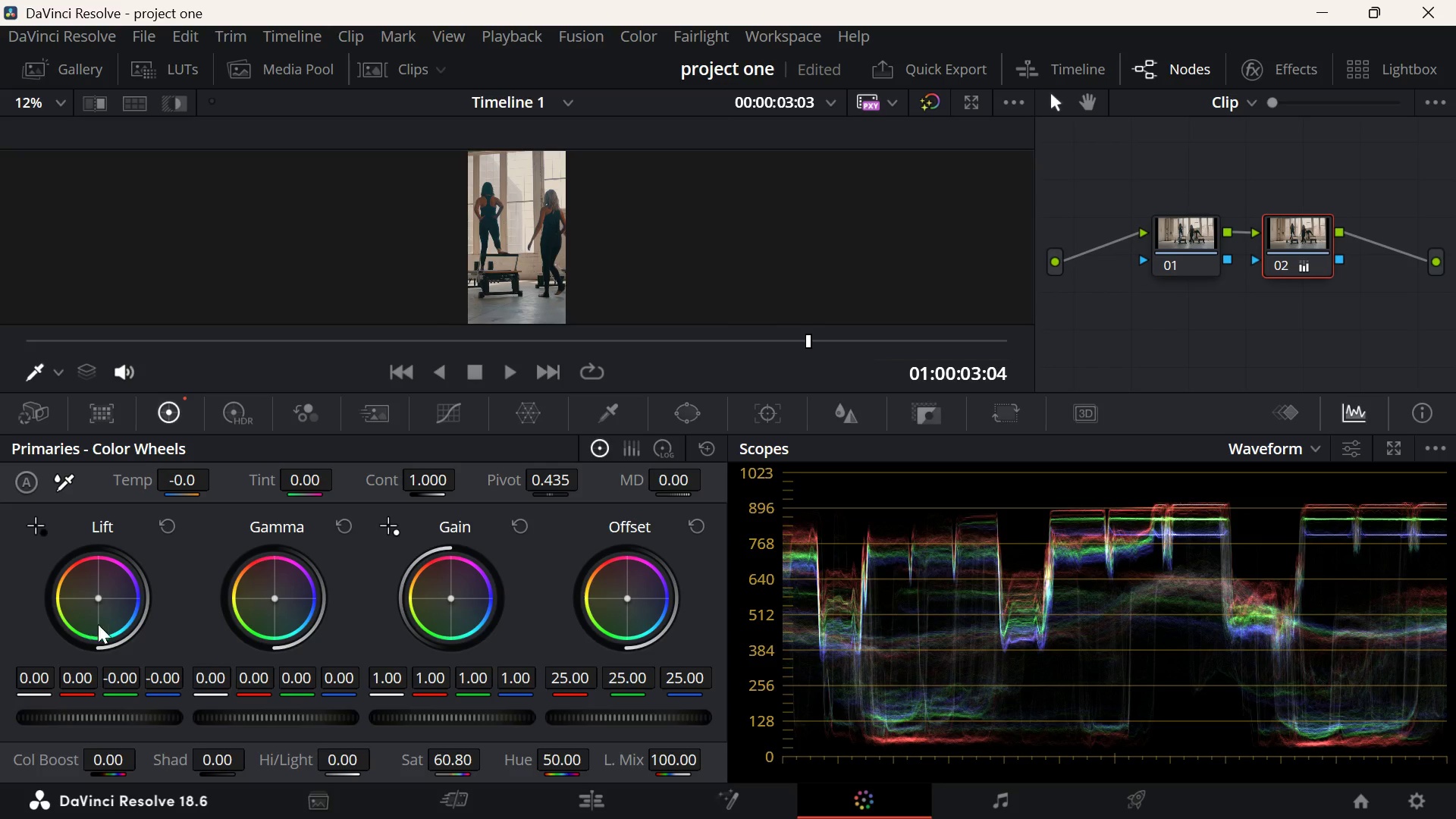 
wait(20.52)
 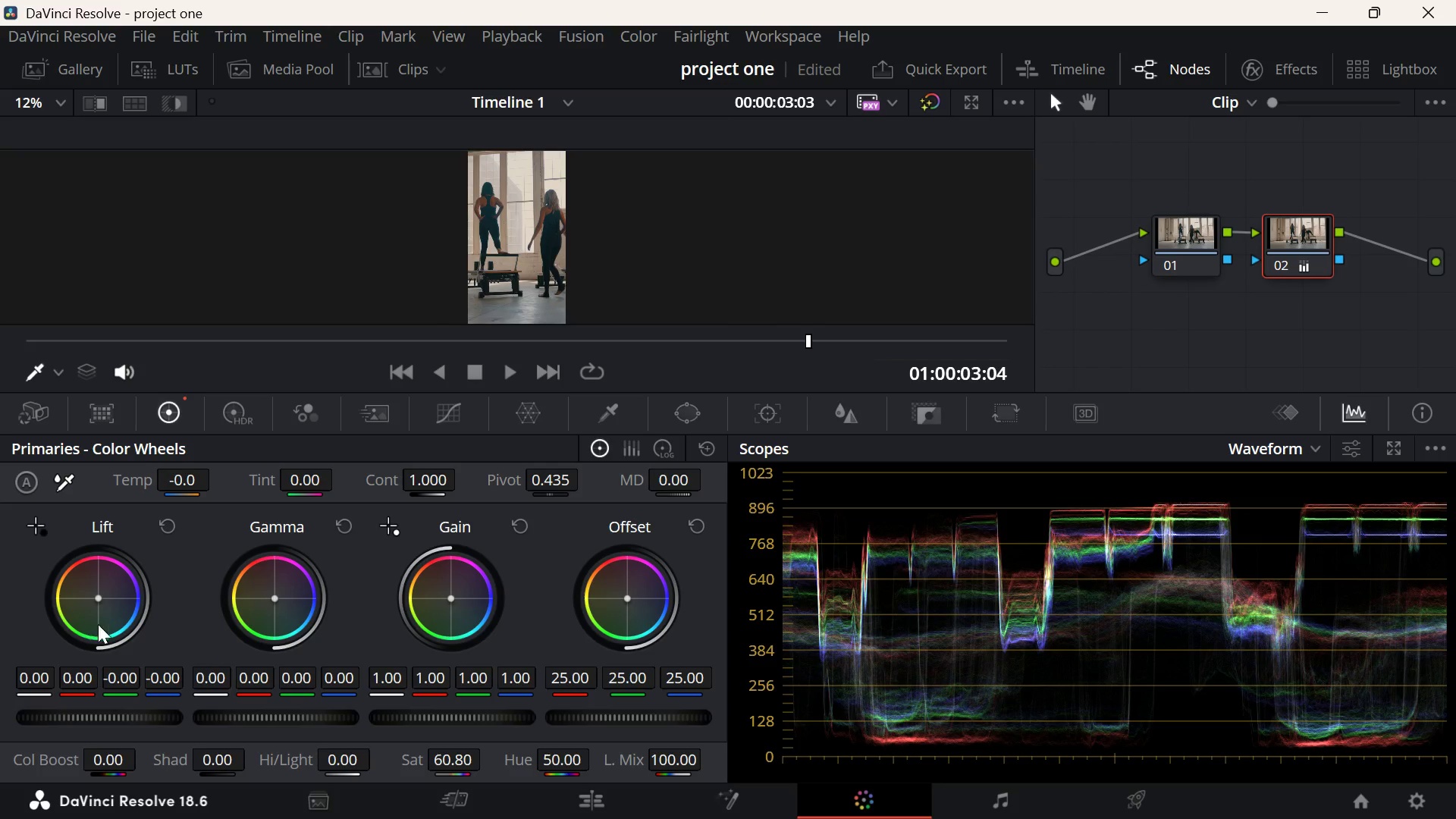 
left_click([453, 799])
 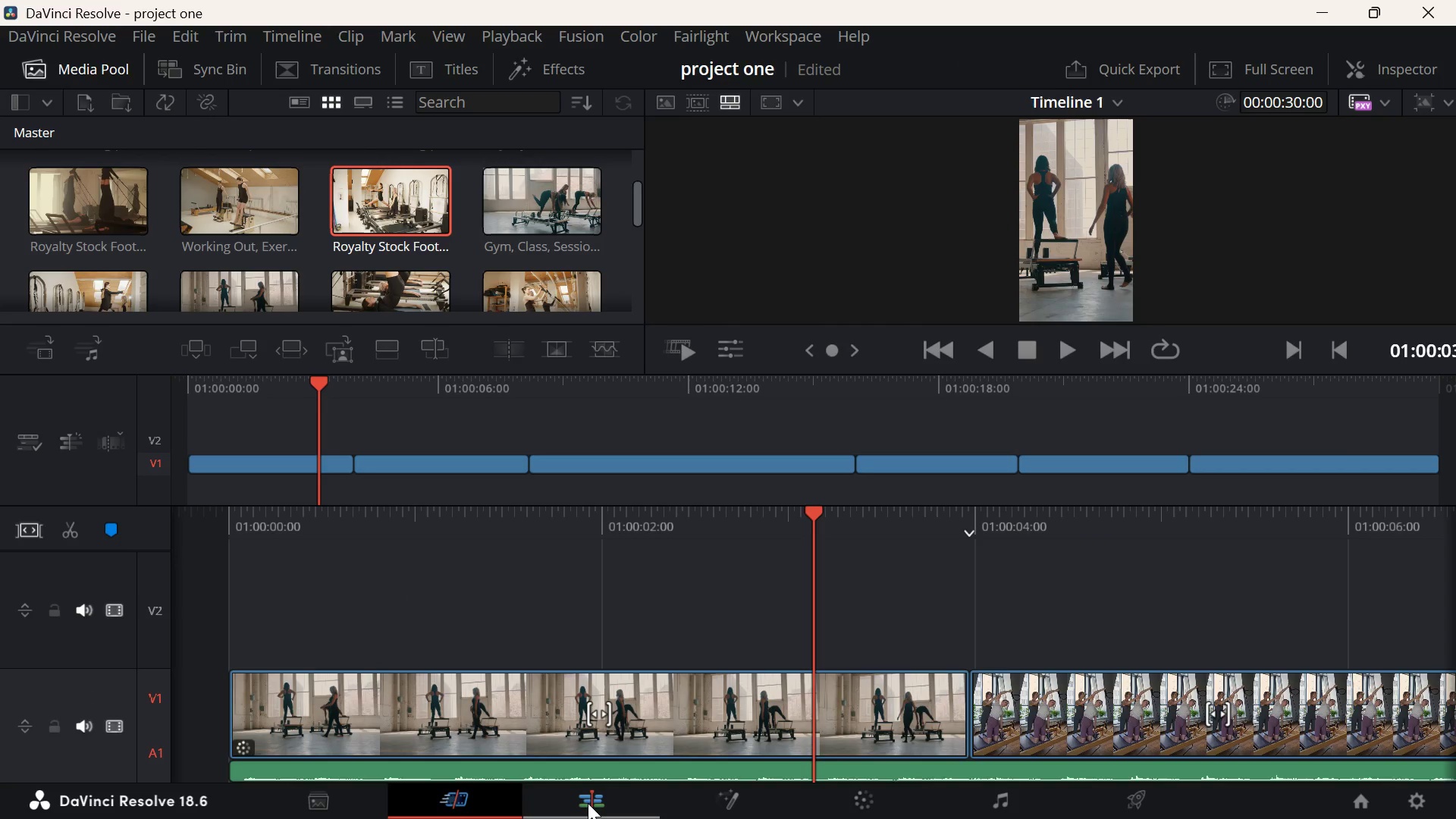 
left_click([588, 803])
 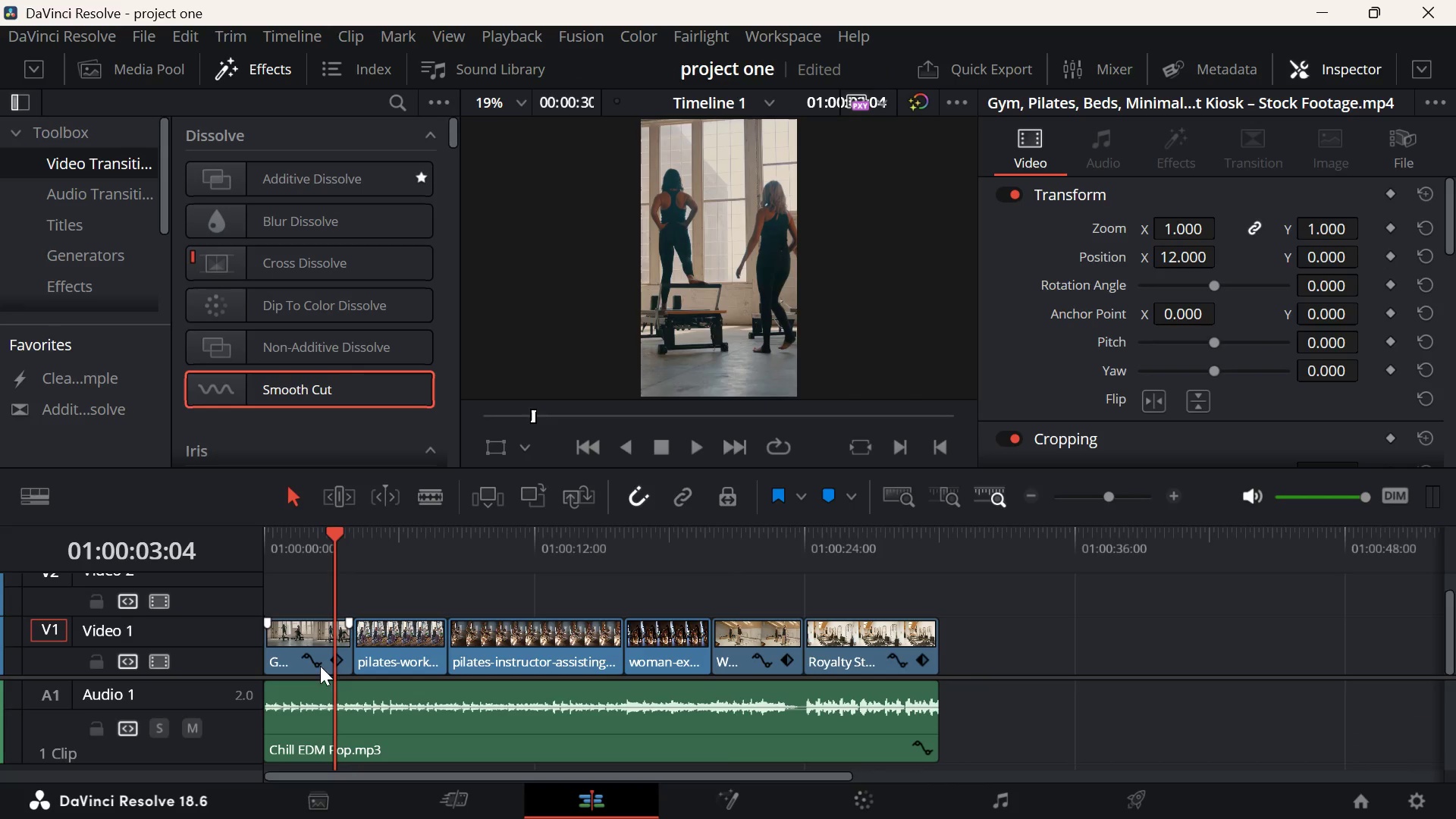 
left_click([288, 645])
 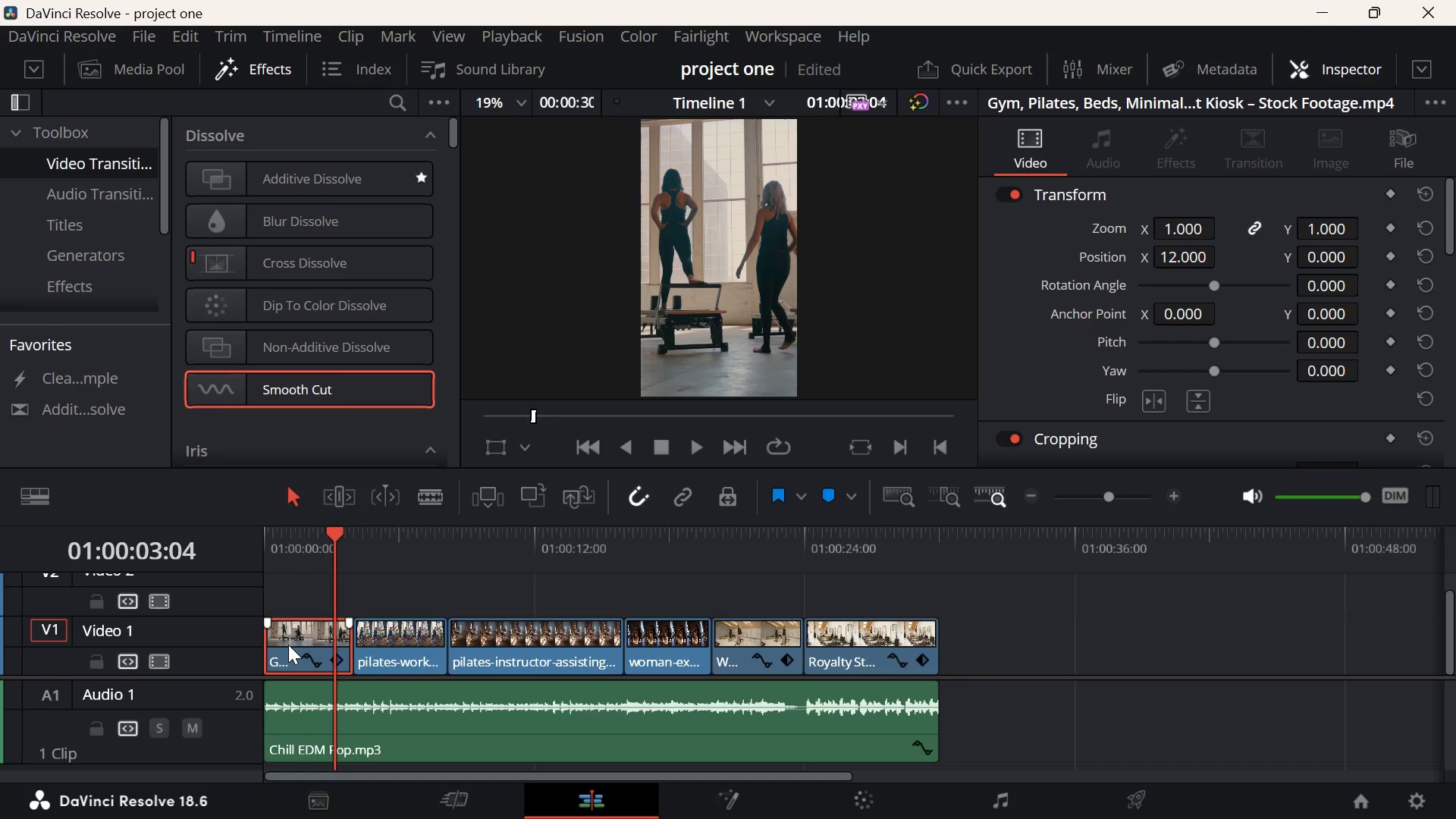 
key(Control+C)
 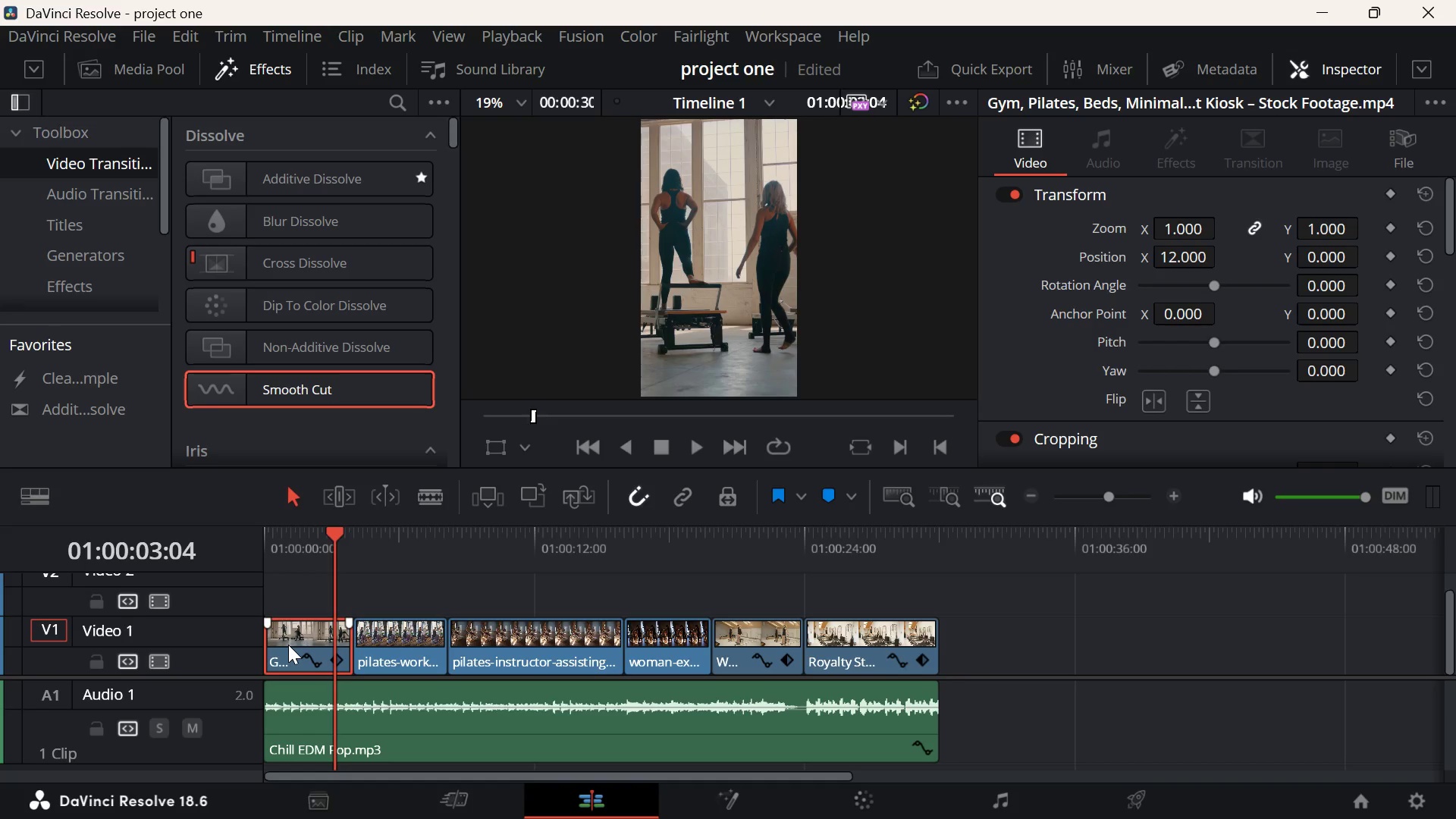 
key(Control+C)
 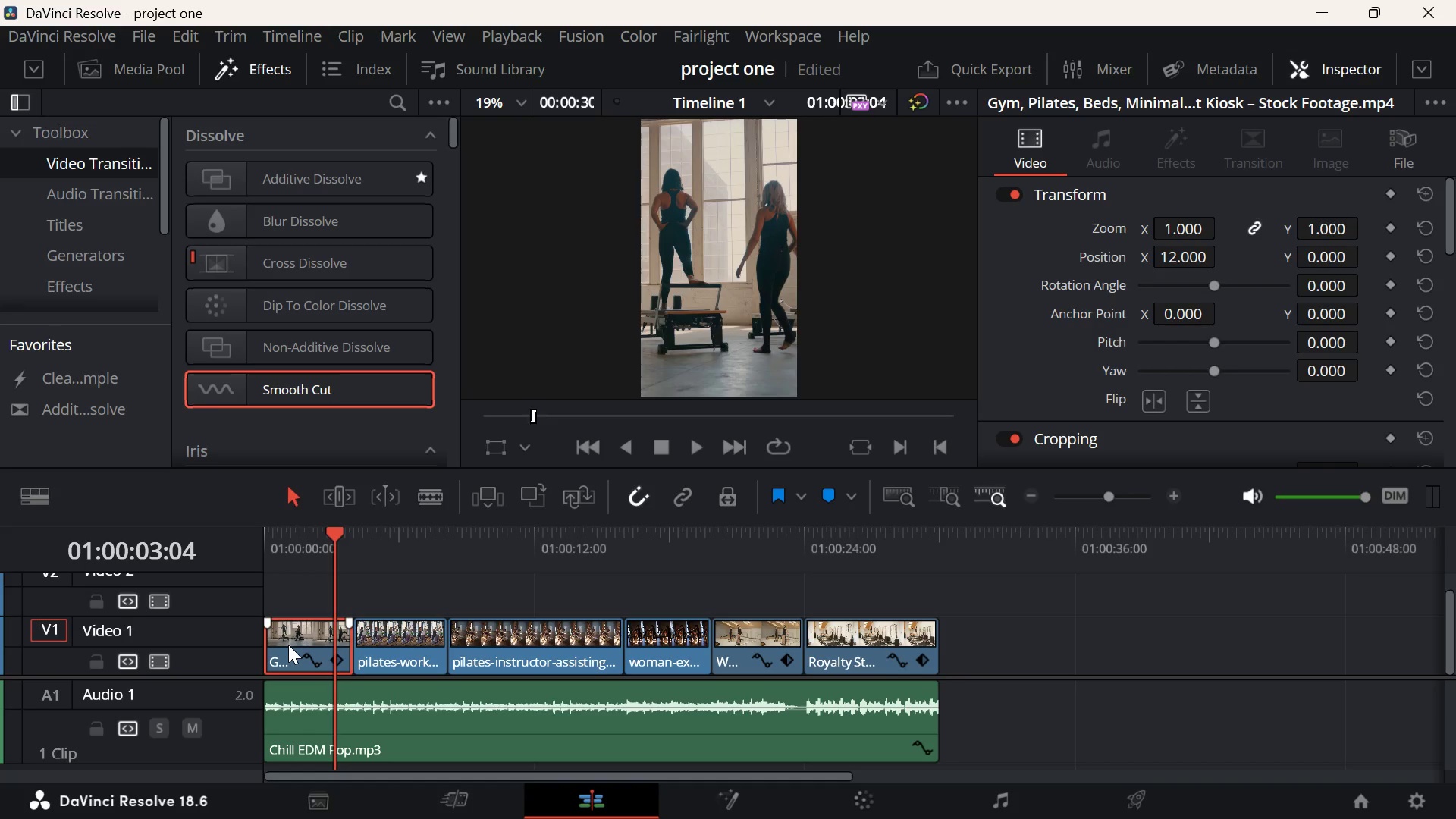 
key(Control+C)
 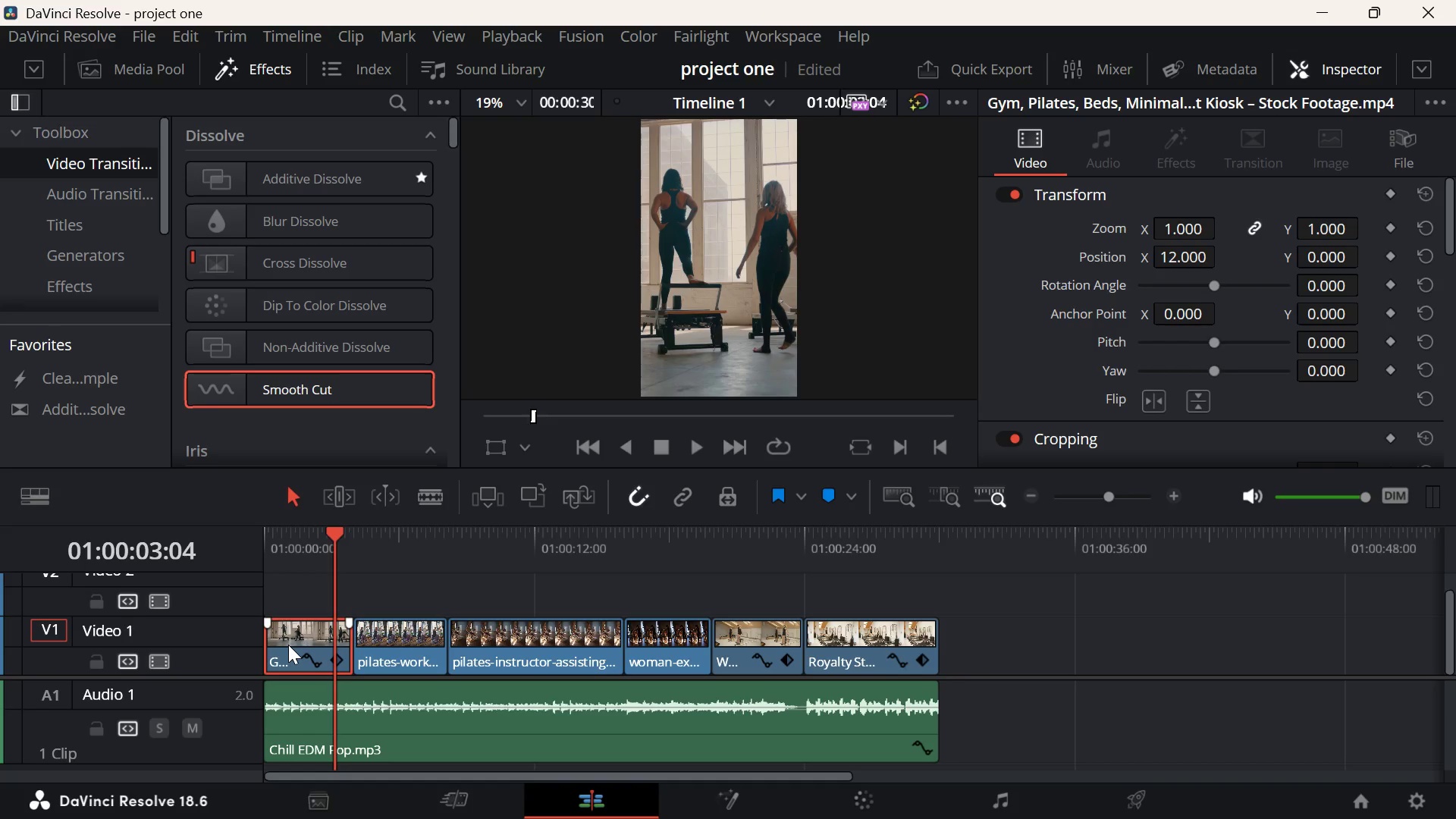 
key(Control+C)
 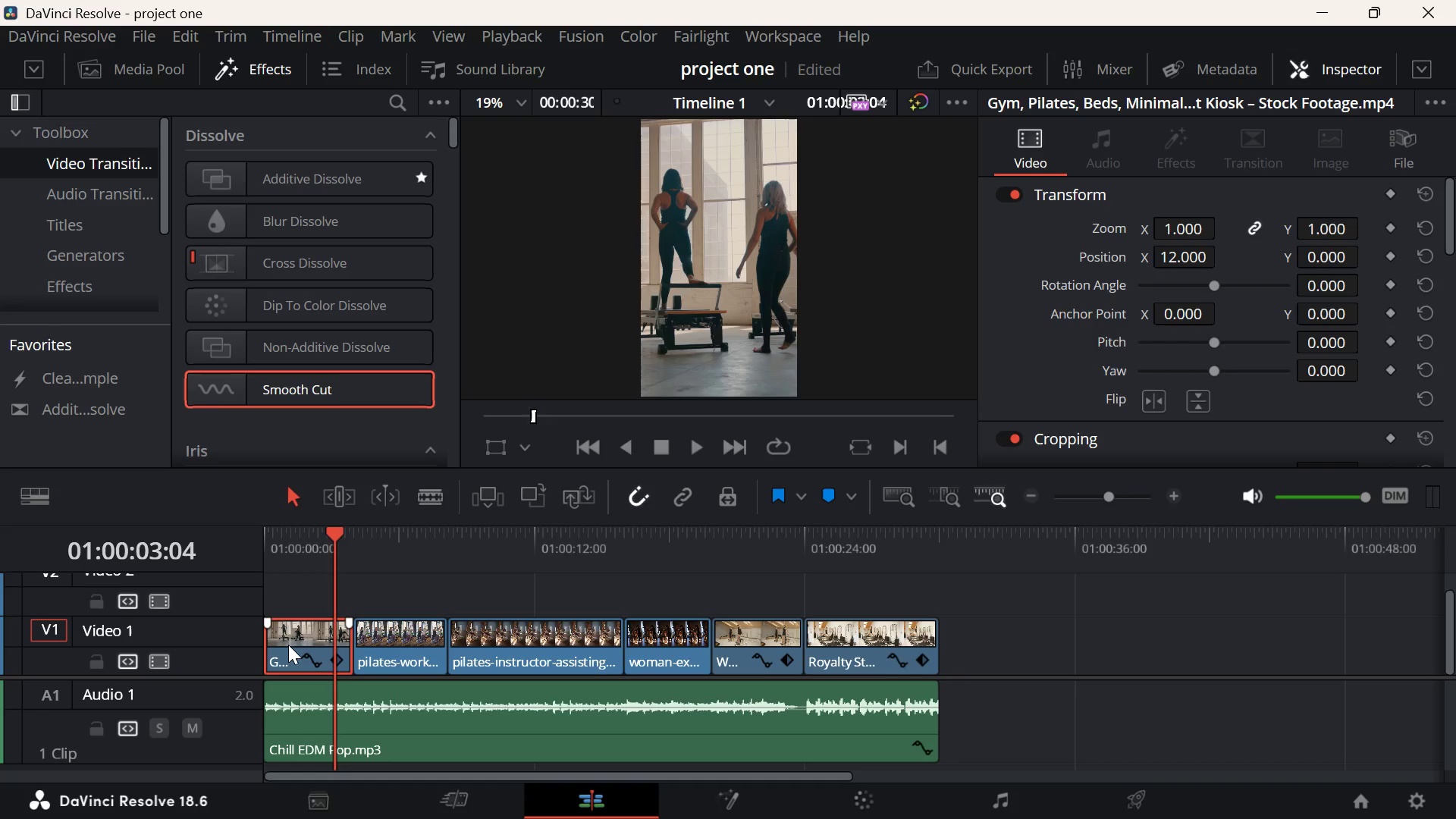 
key(Control+C)
 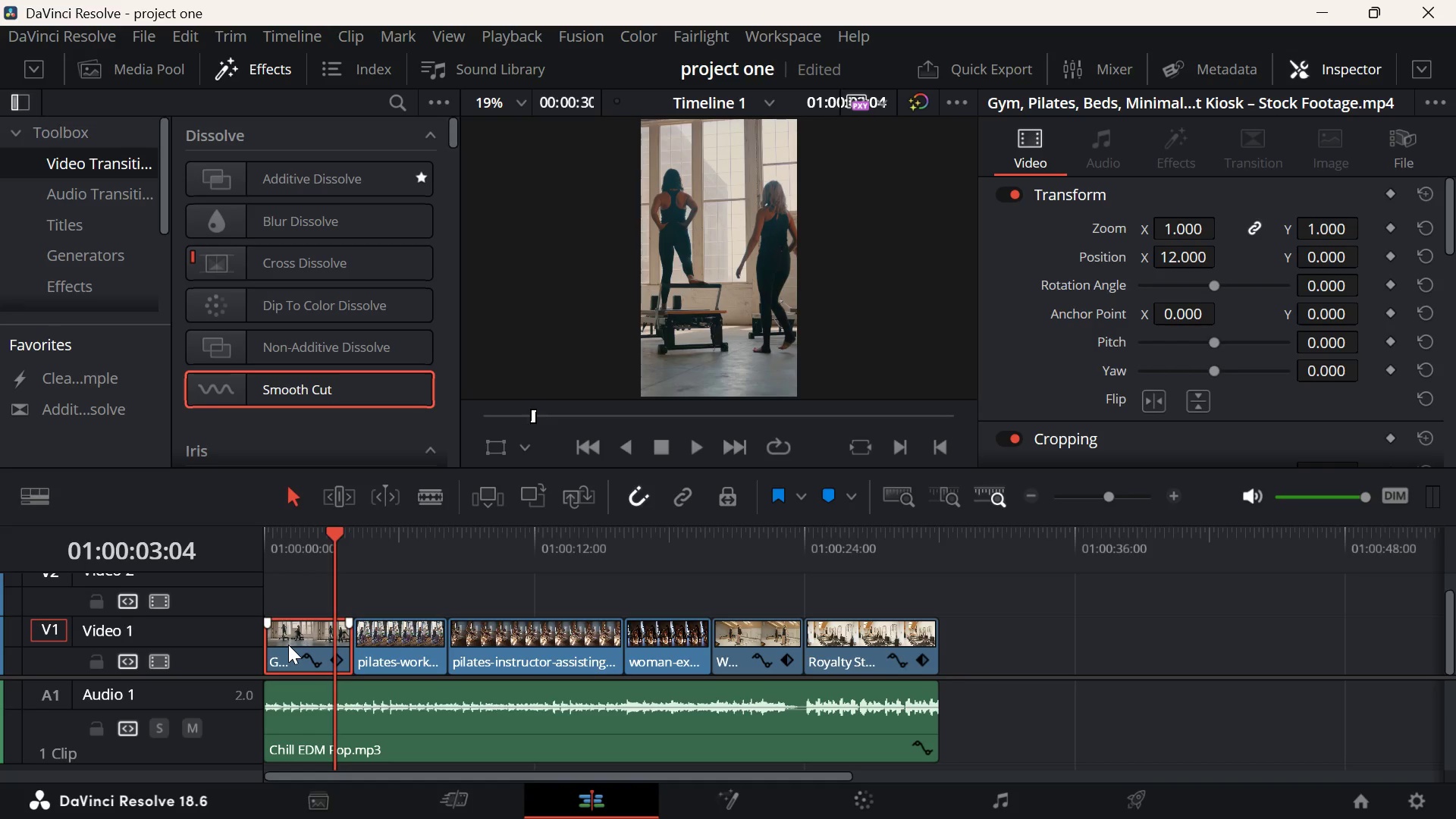 
right_click([288, 645])
 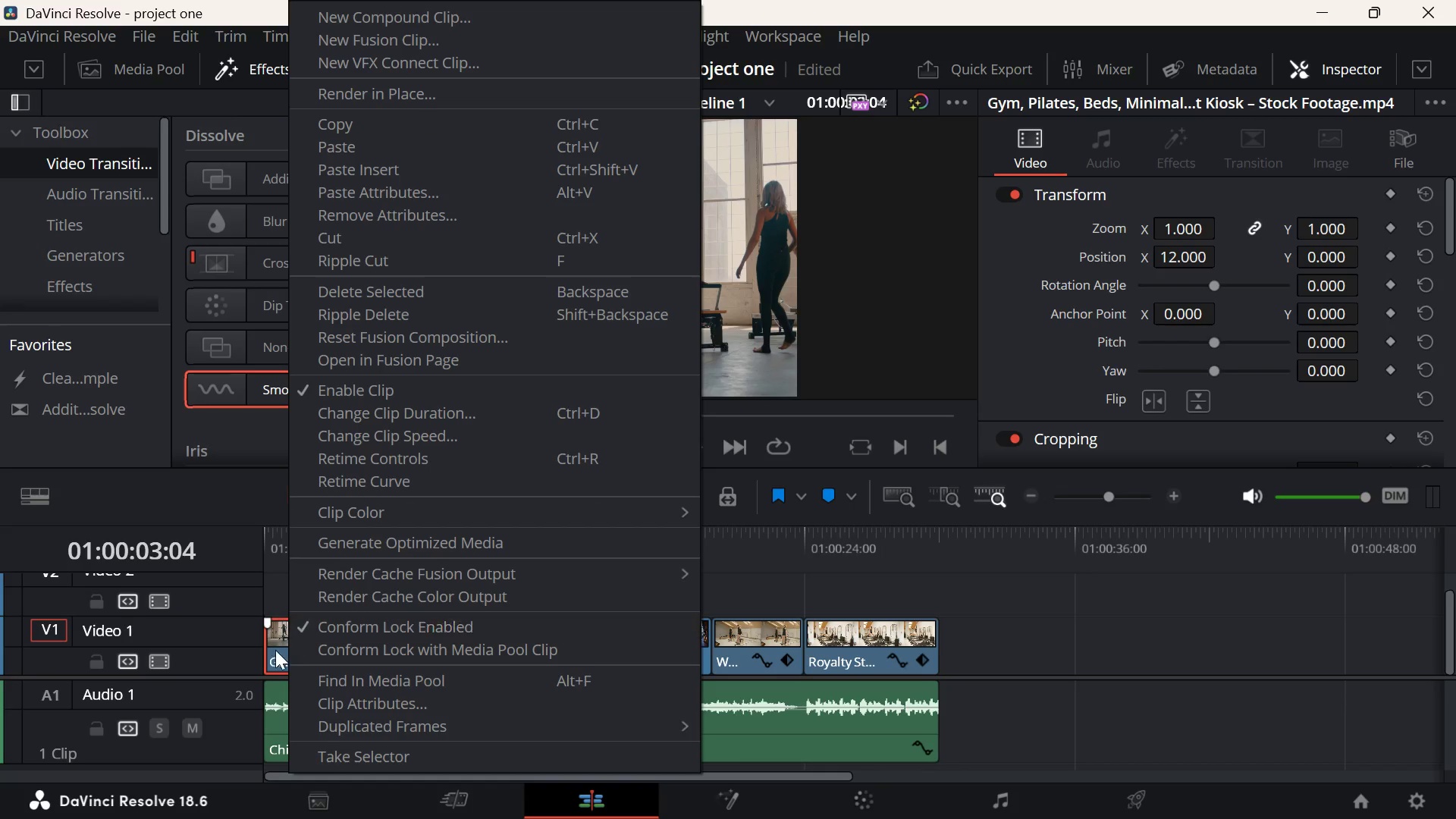 
left_click([276, 644])
 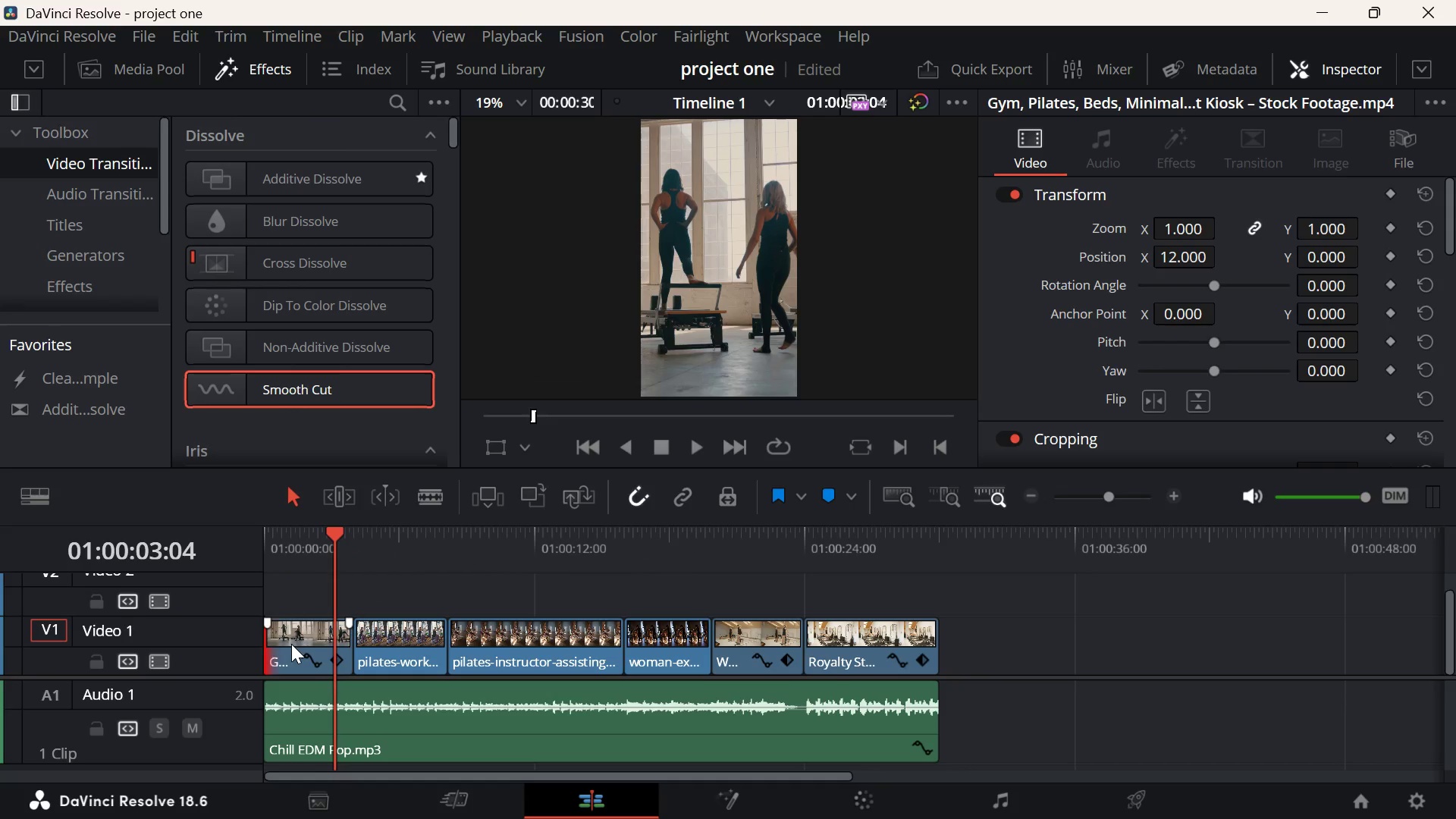 
left_click([291, 645])
 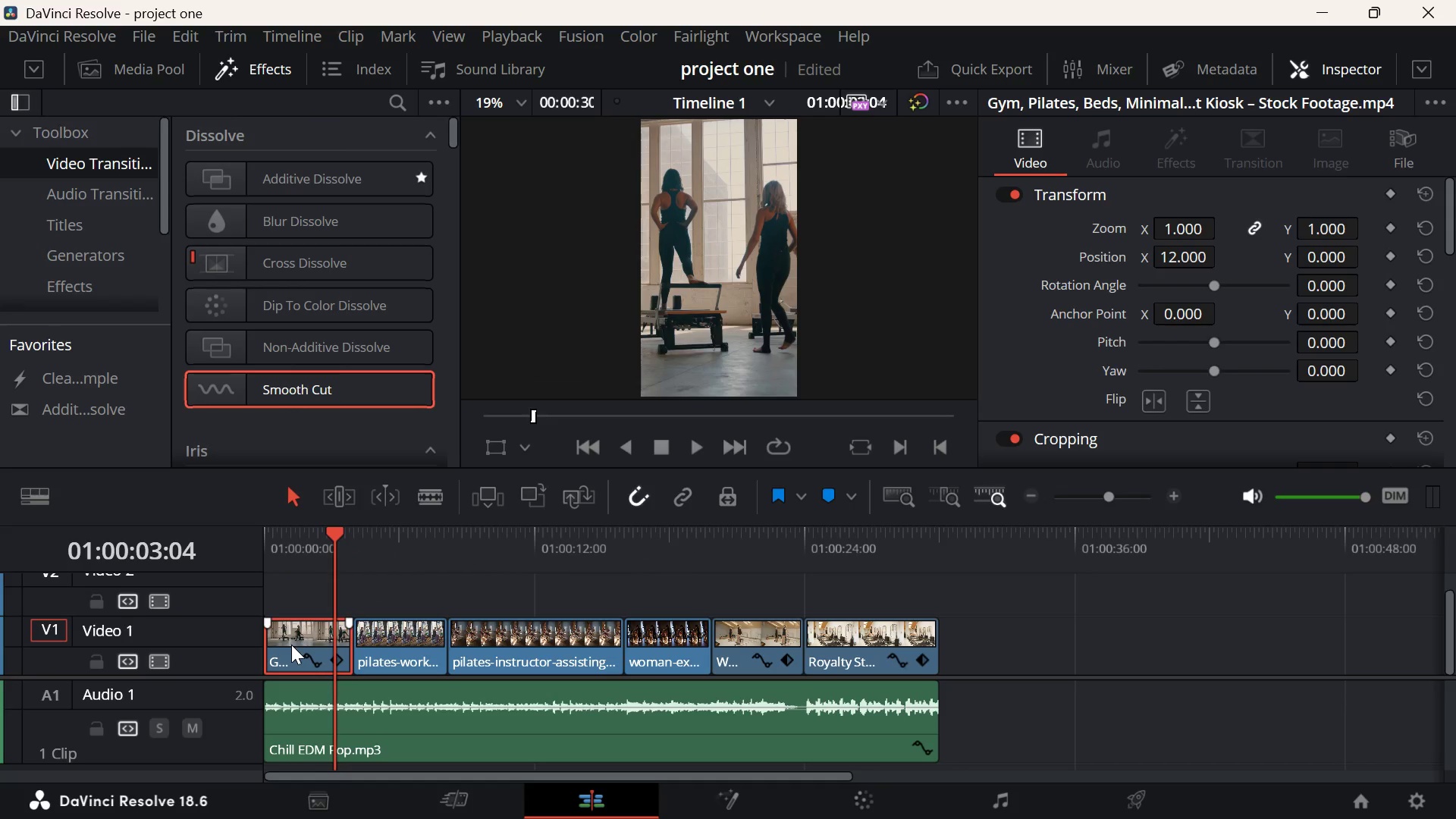 
key(Control+C)
 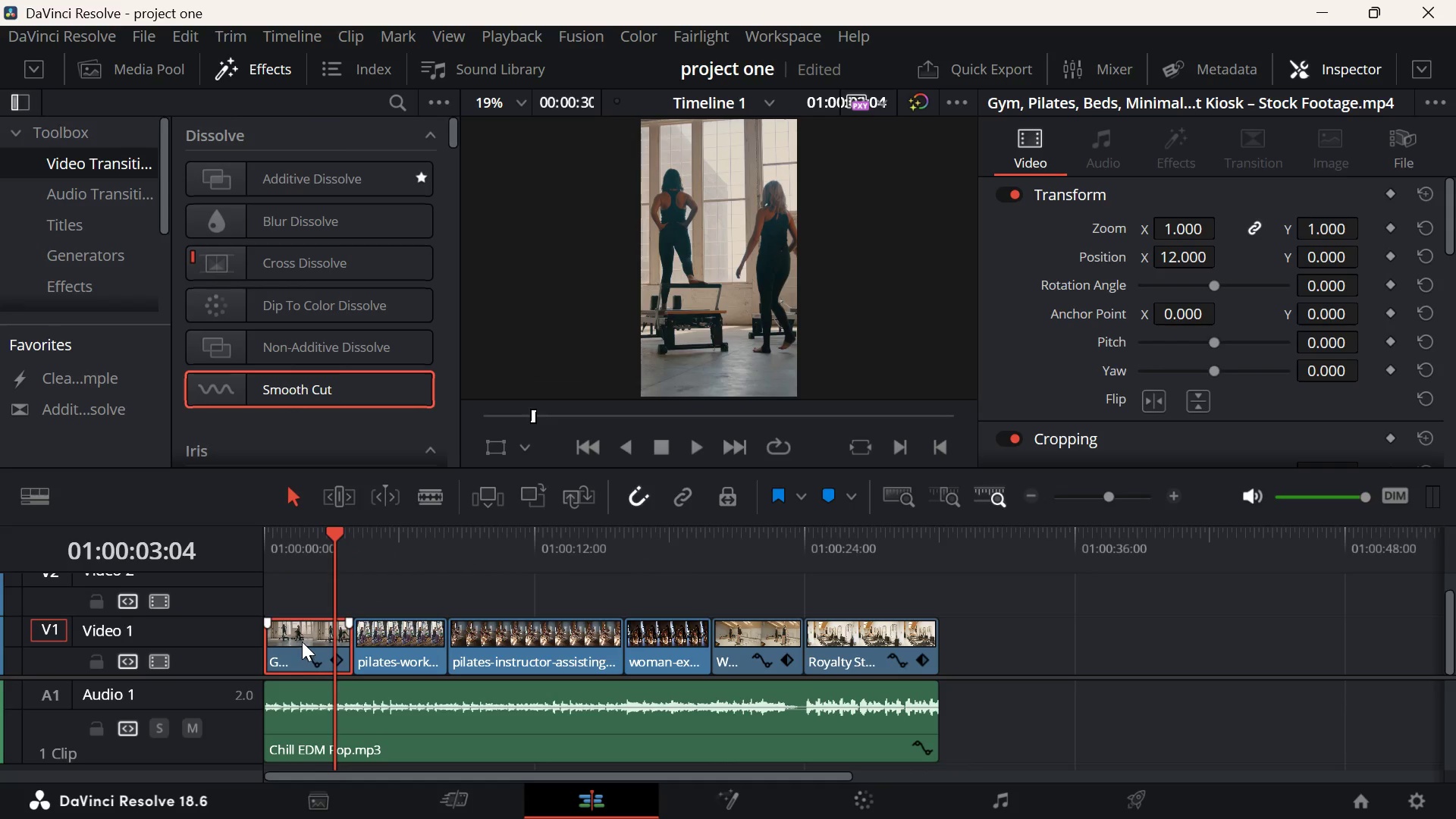 
key(Control+C)
 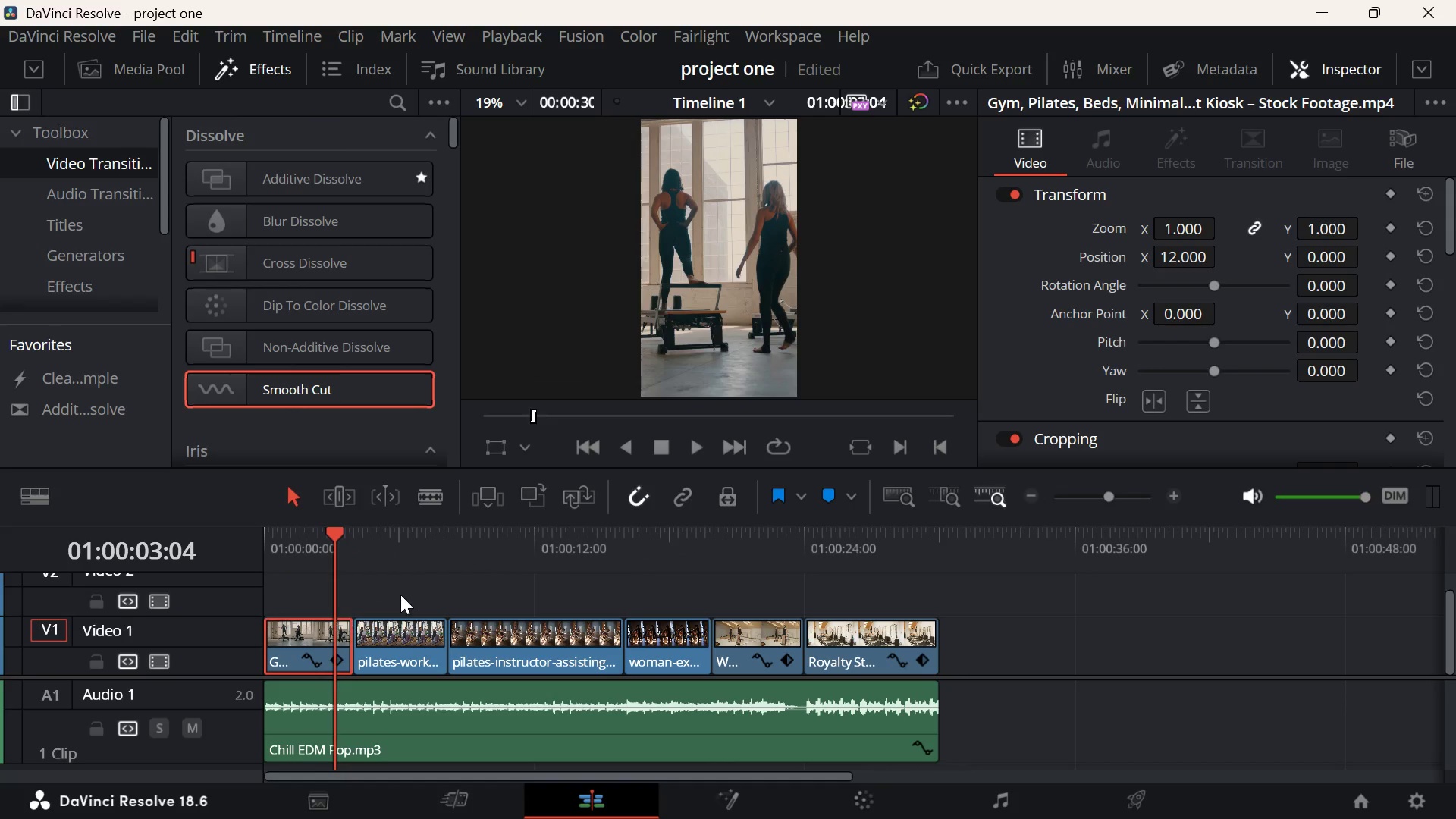 
key(Control+C)
 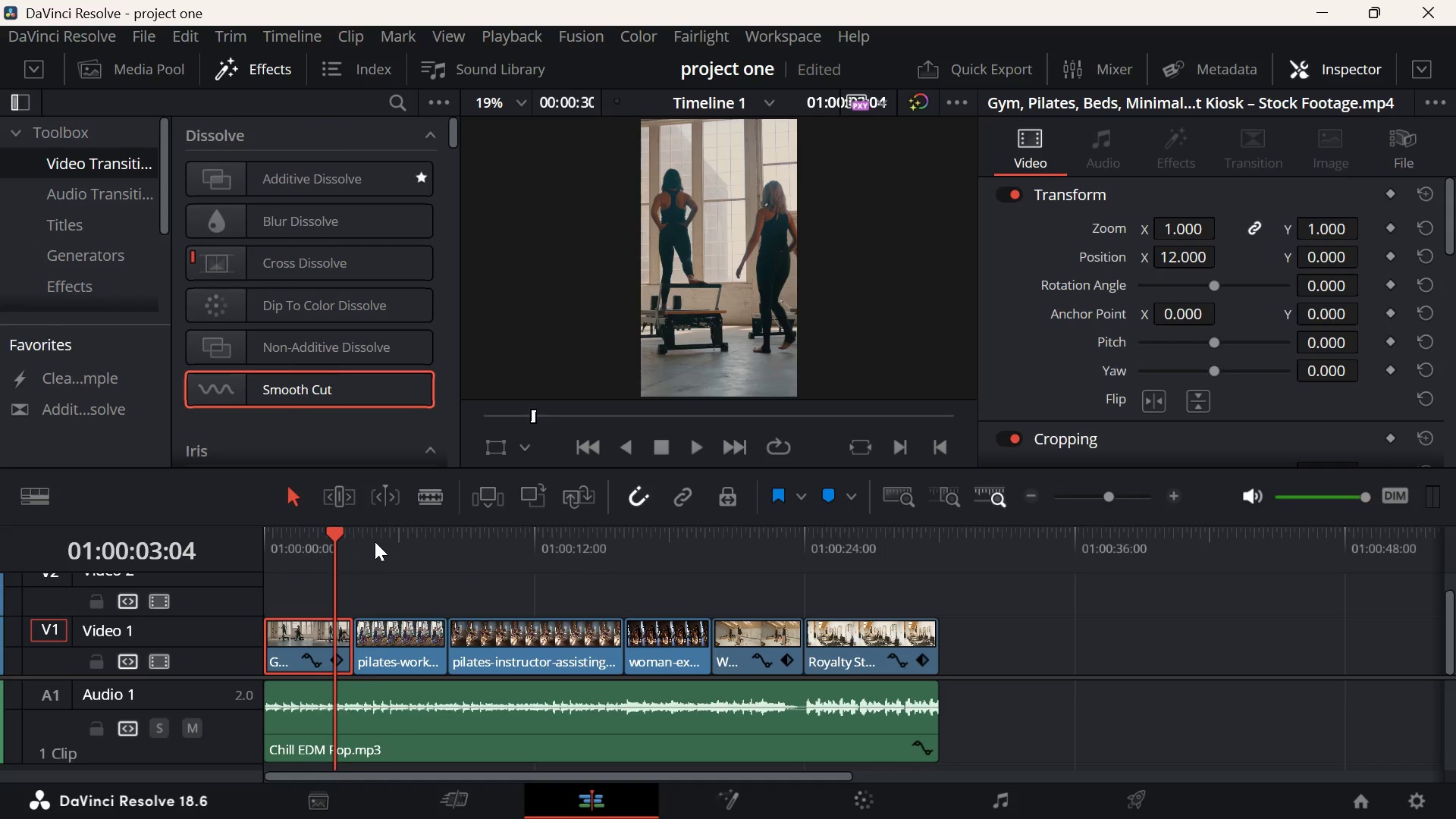 
left_click([375, 541])
 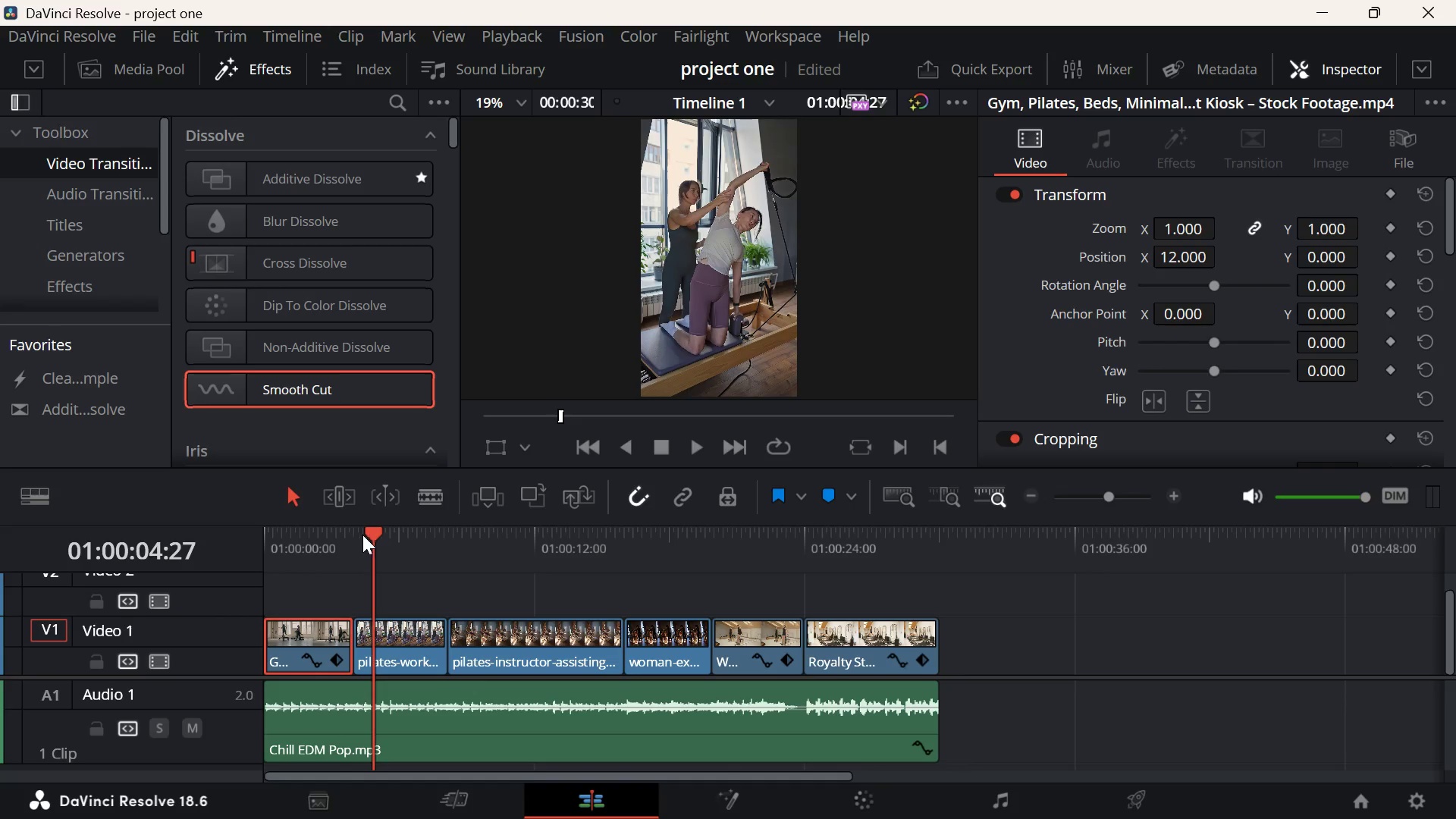 
left_click_drag(start_coordinate=[371, 535], to_coordinate=[416, 559])
 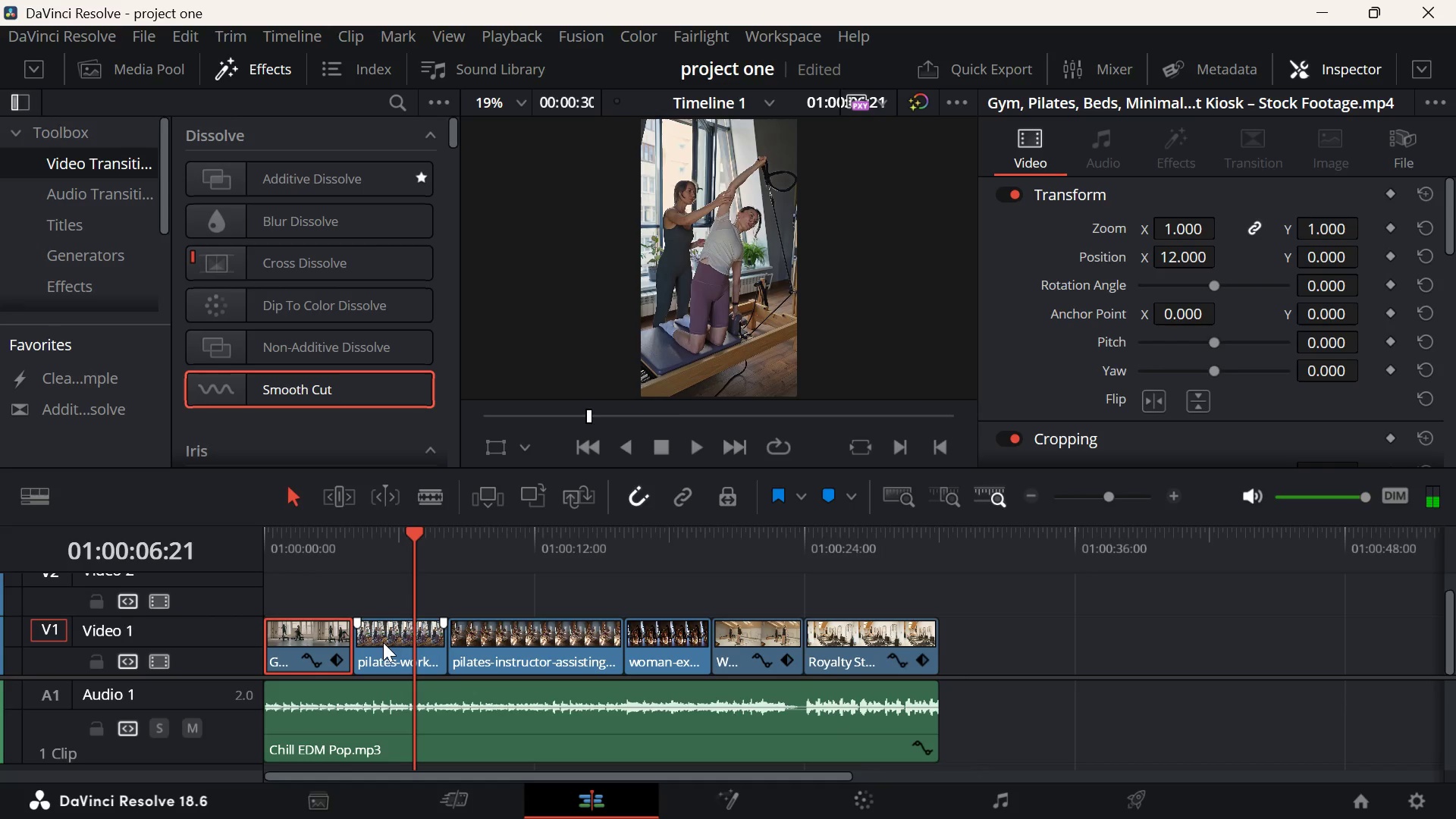 
left_click([385, 642])
 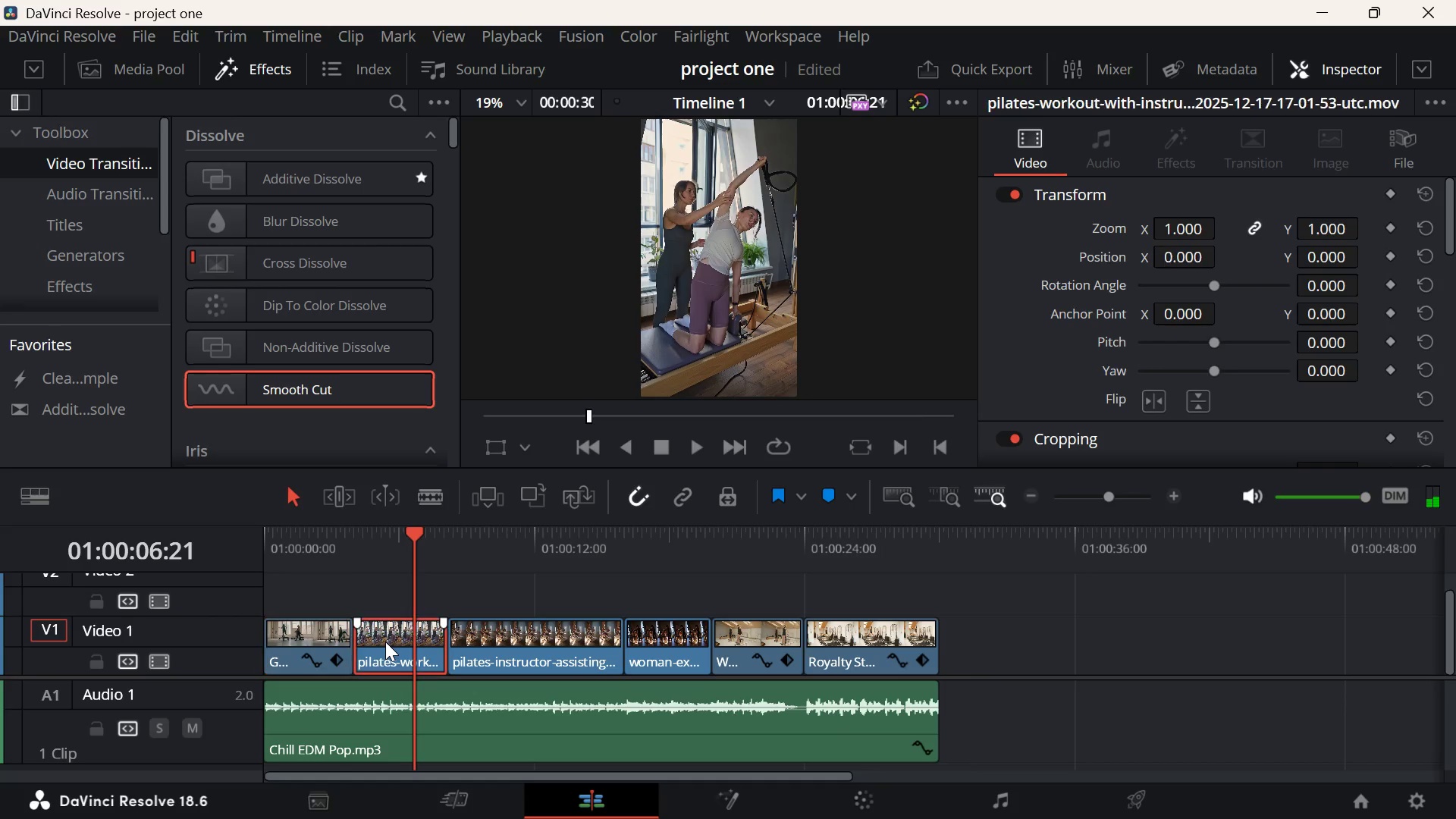 
right_click([385, 642])
 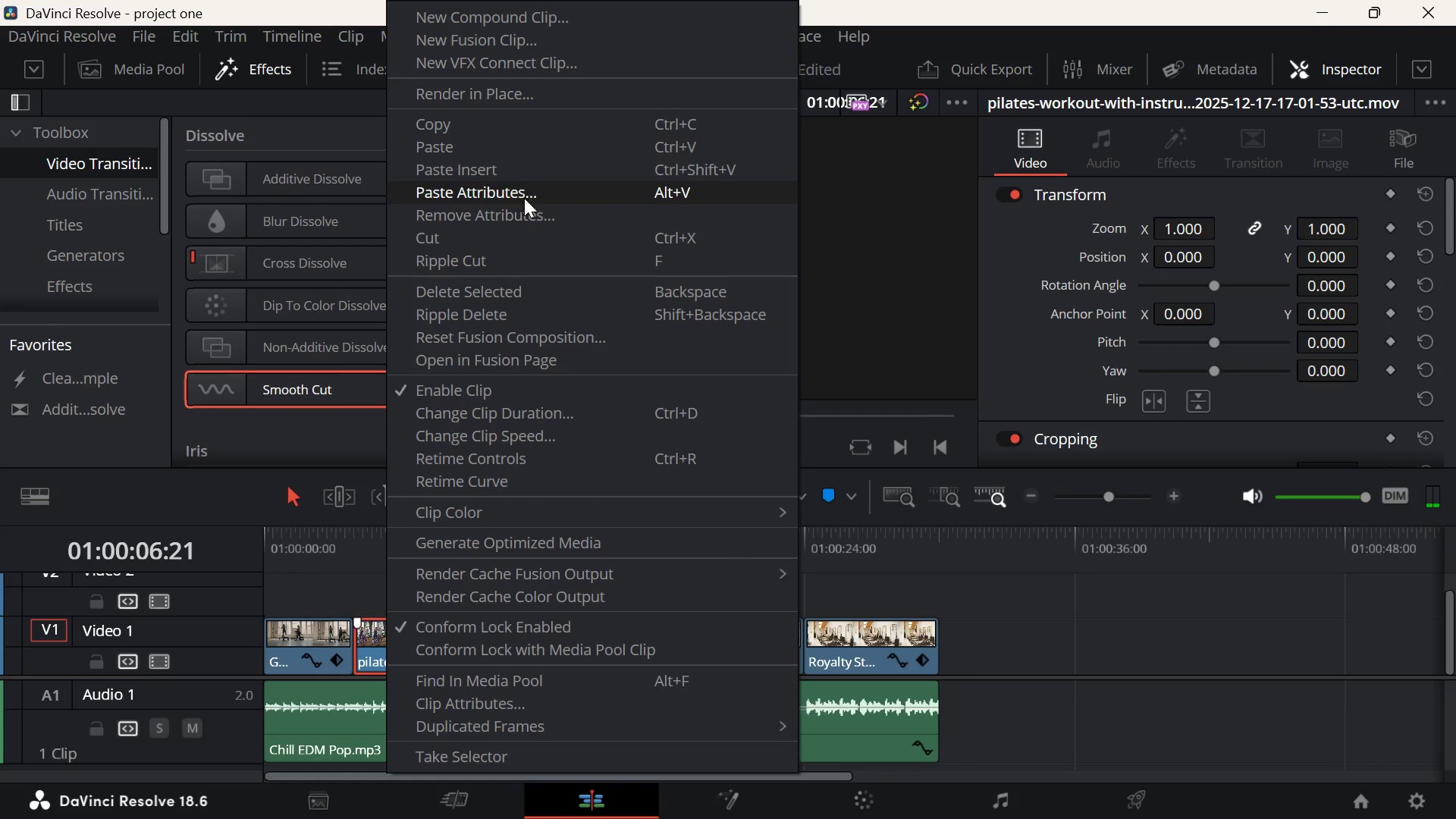 
left_click([555, 189])
 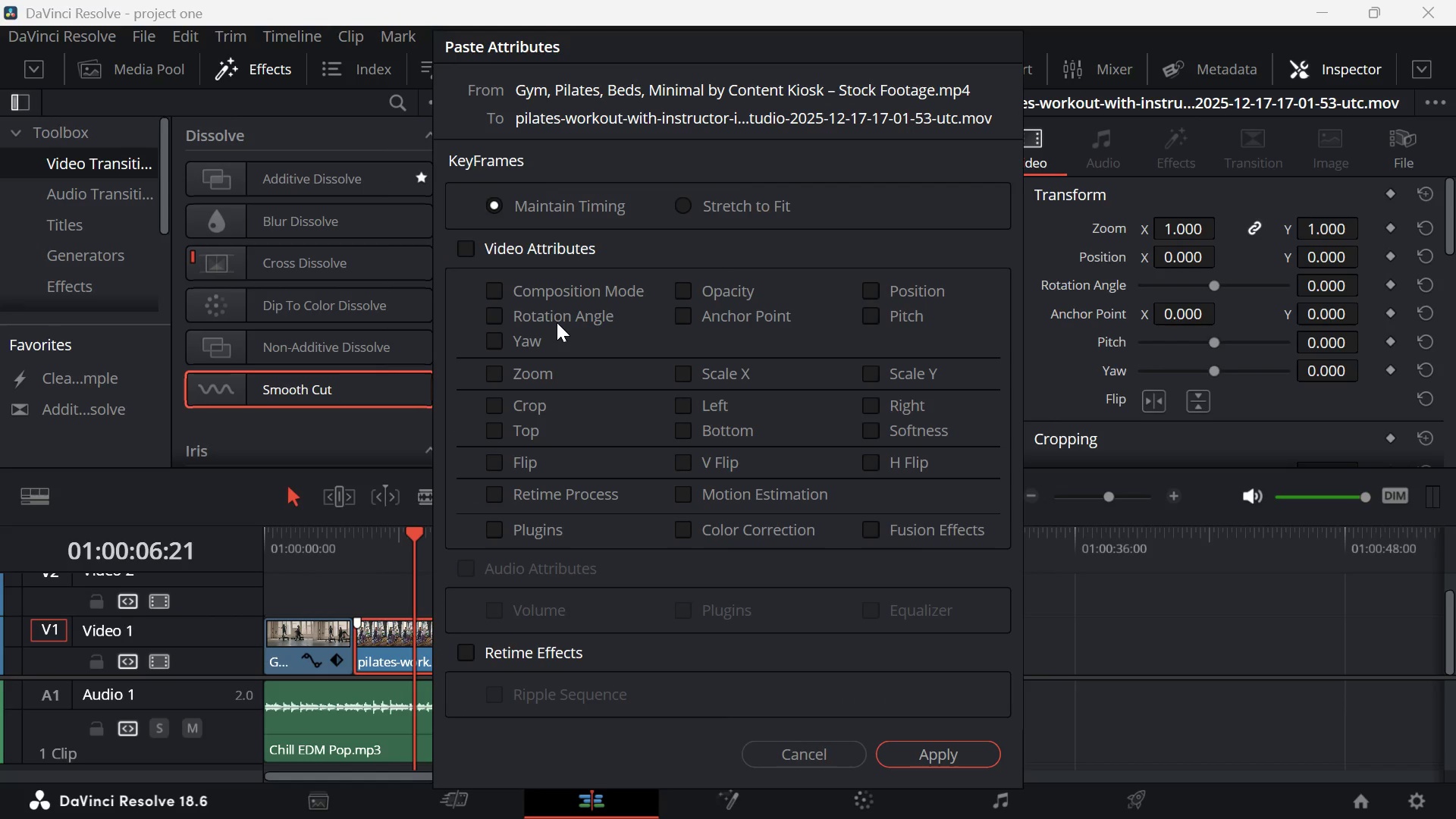 
wait(8.25)
 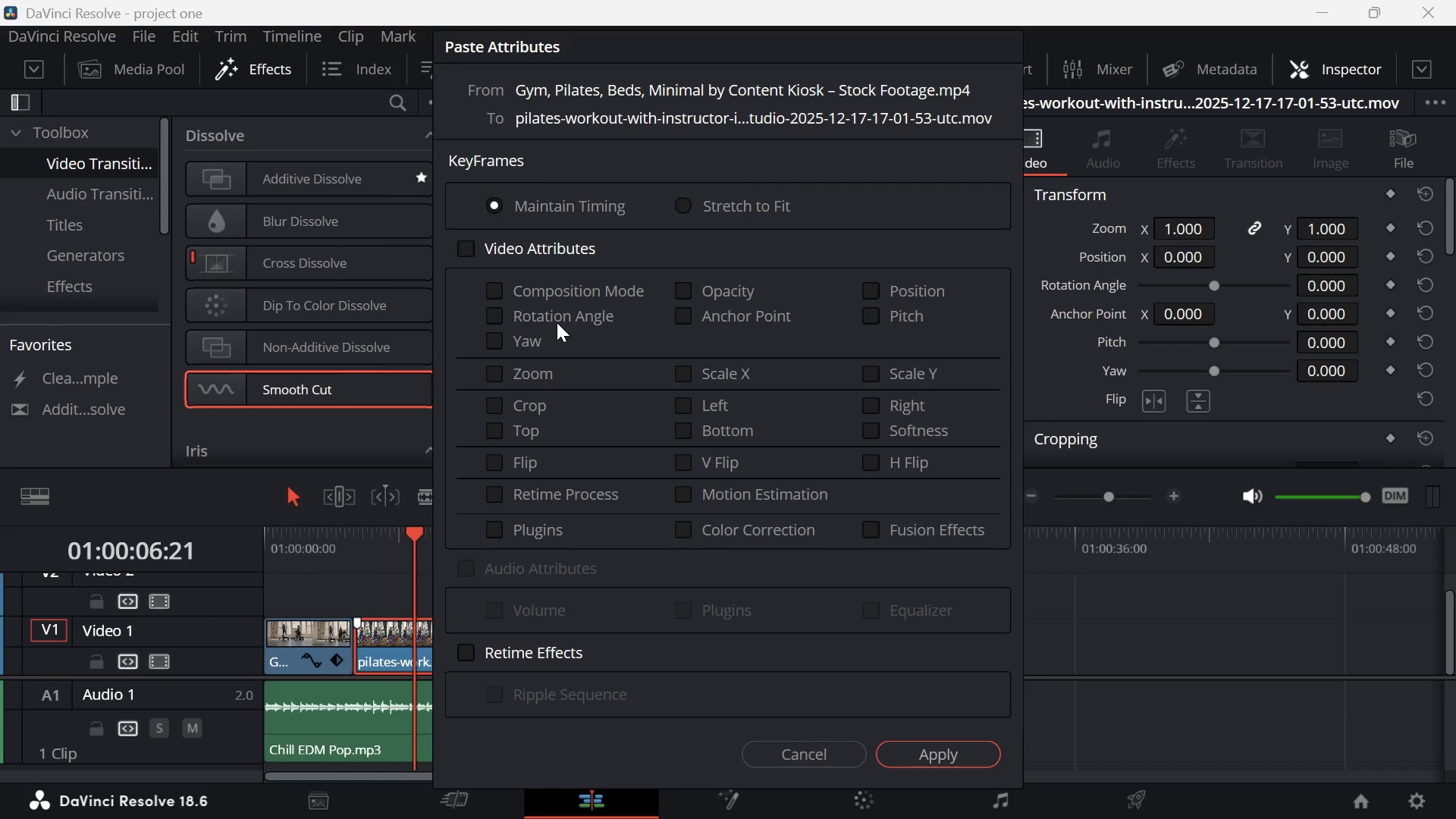 
scroll: coordinate [651, 554], scroll_direction: down, amount: 7.0
 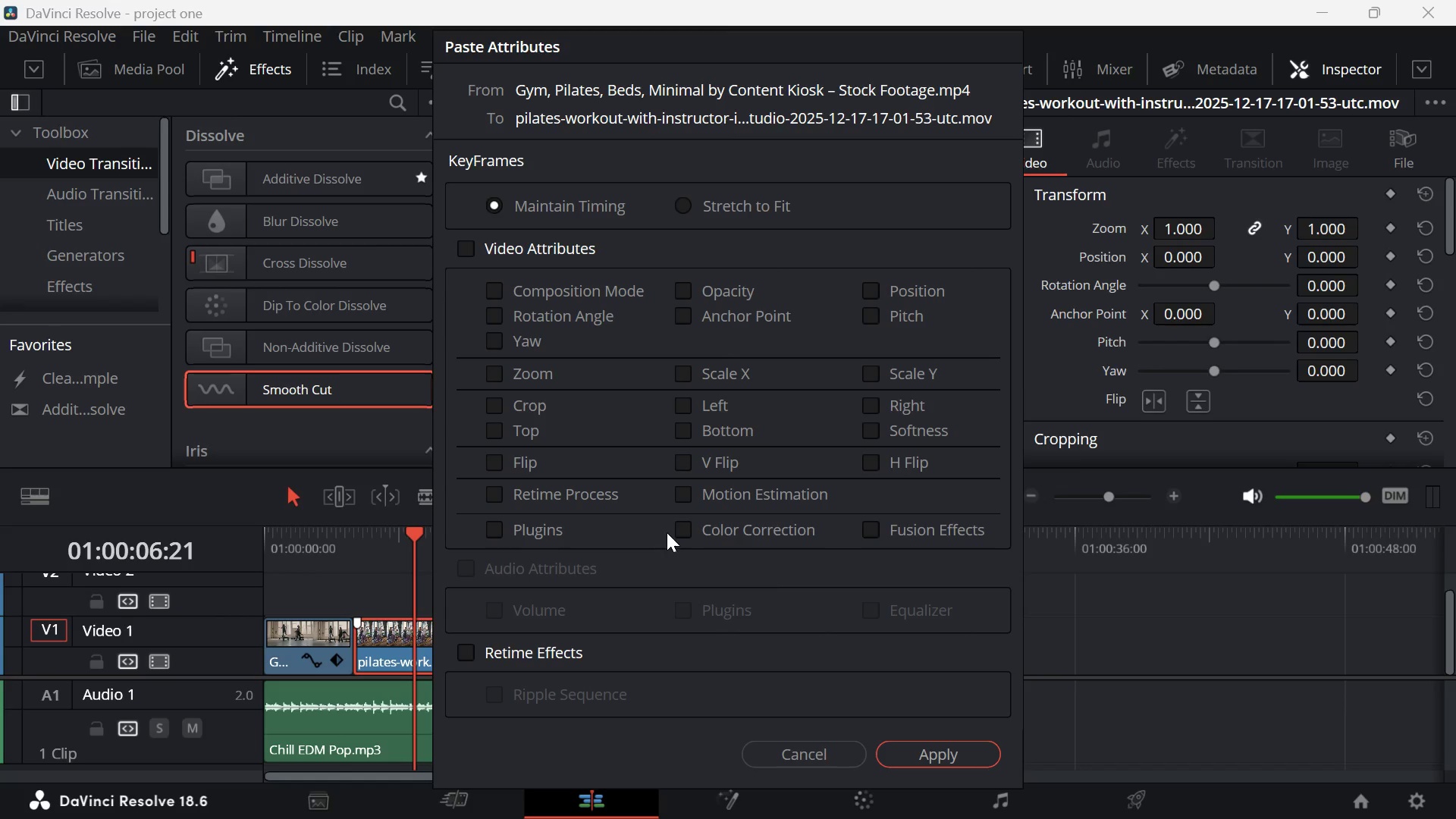 
left_click([693, 529])
 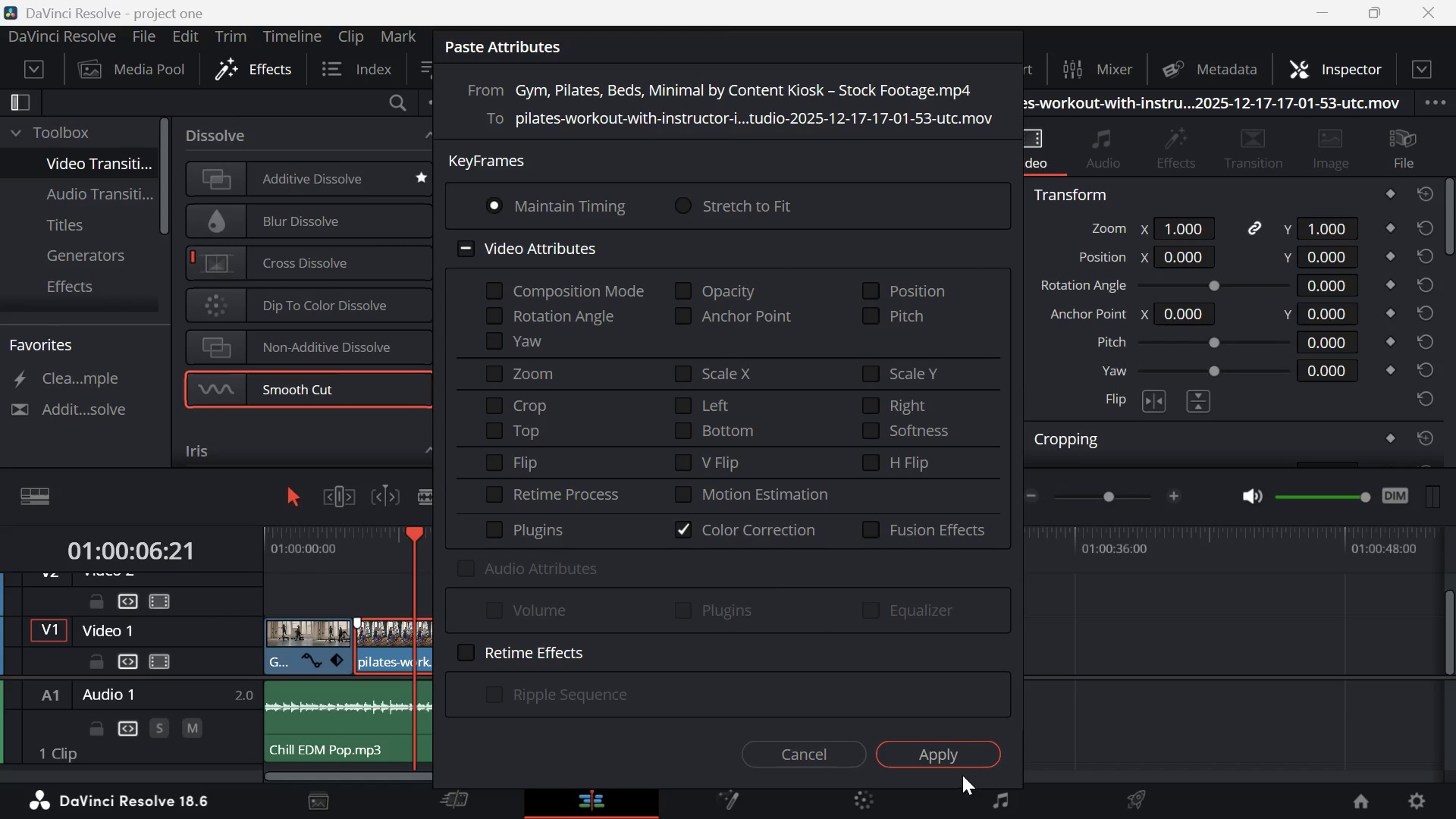 
left_click([948, 753])
 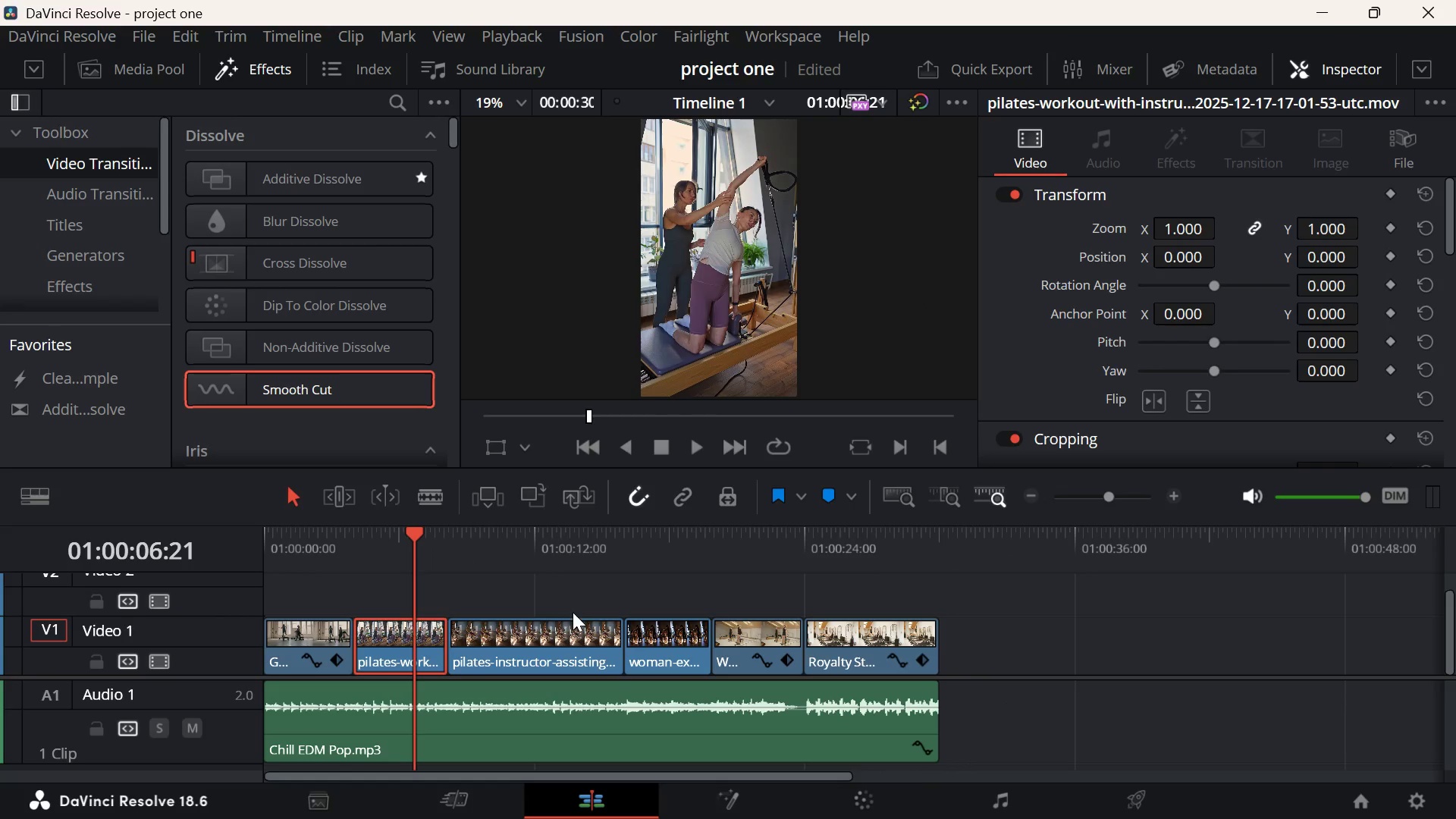 
right_click([392, 654])
 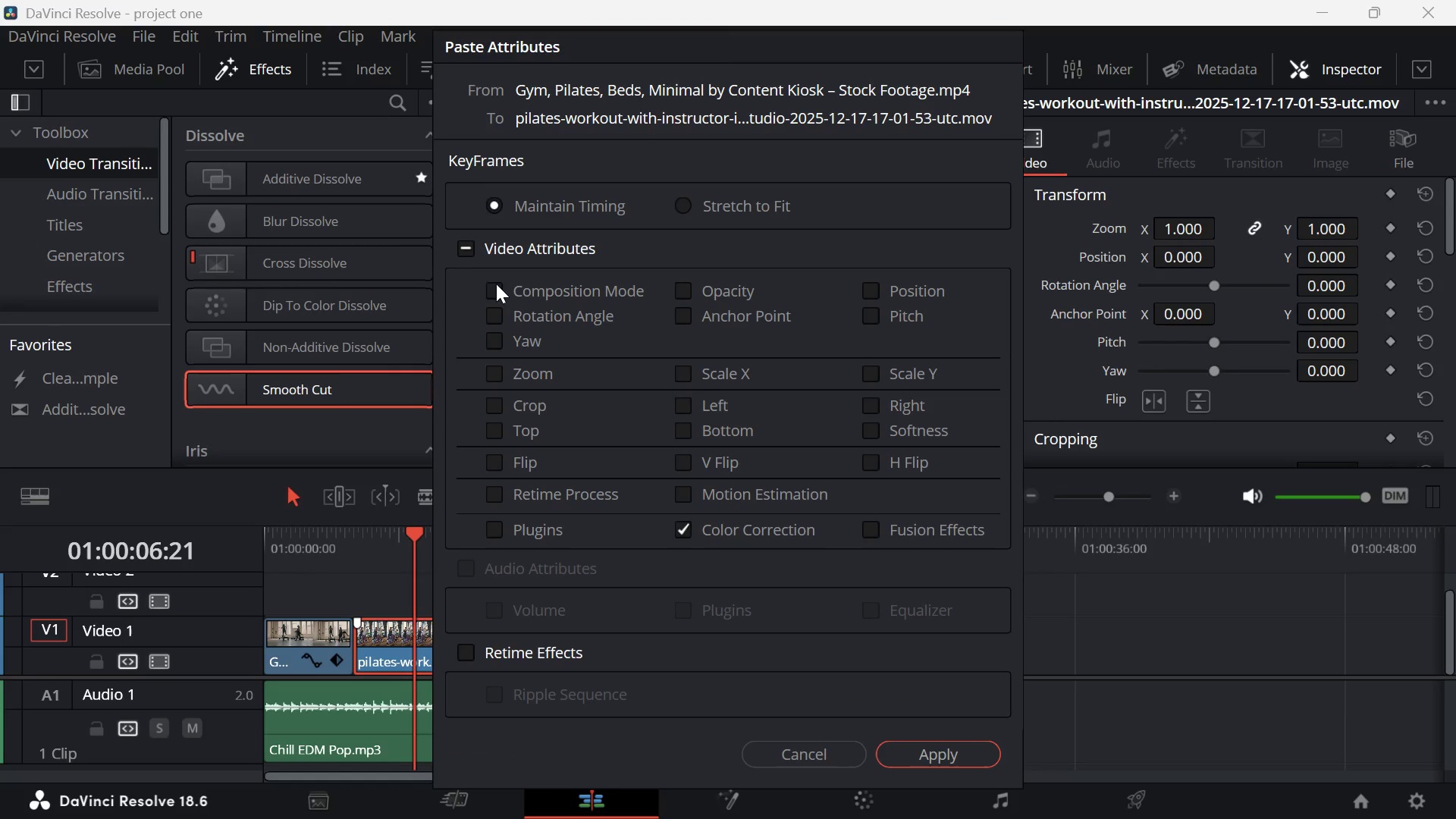 
wait(12.53)
 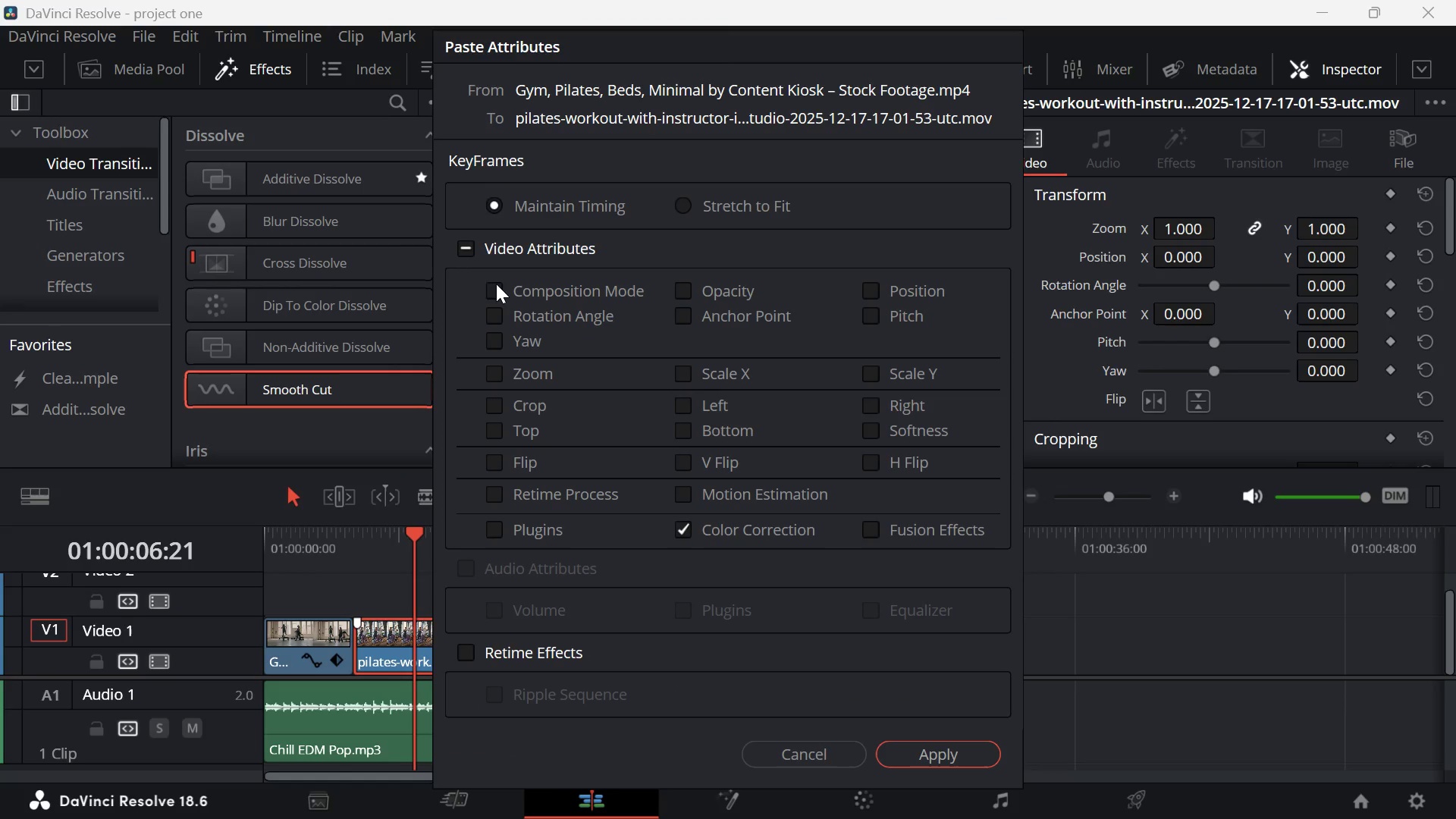 
left_click([468, 246])
 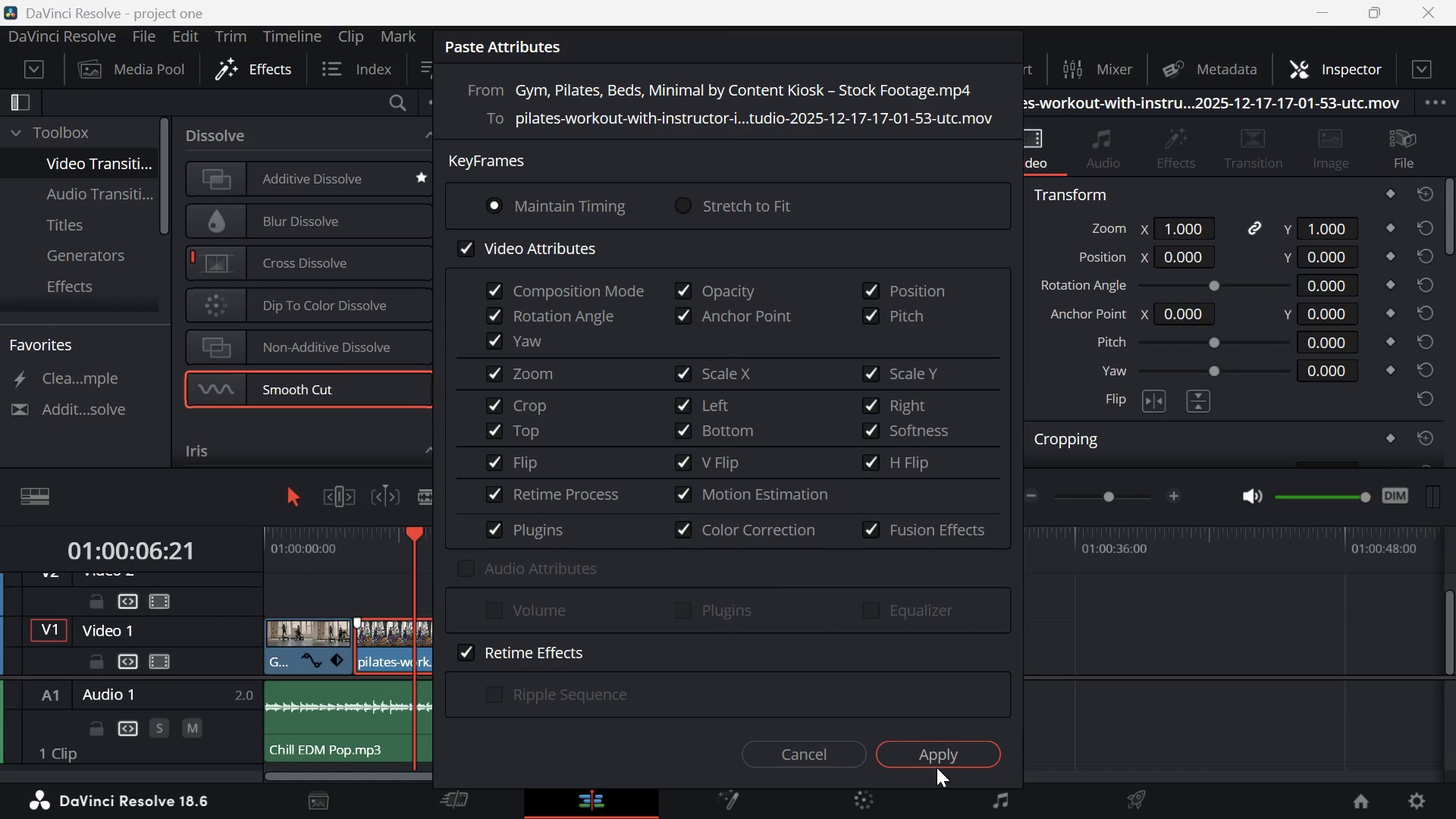 
left_click([935, 755])
 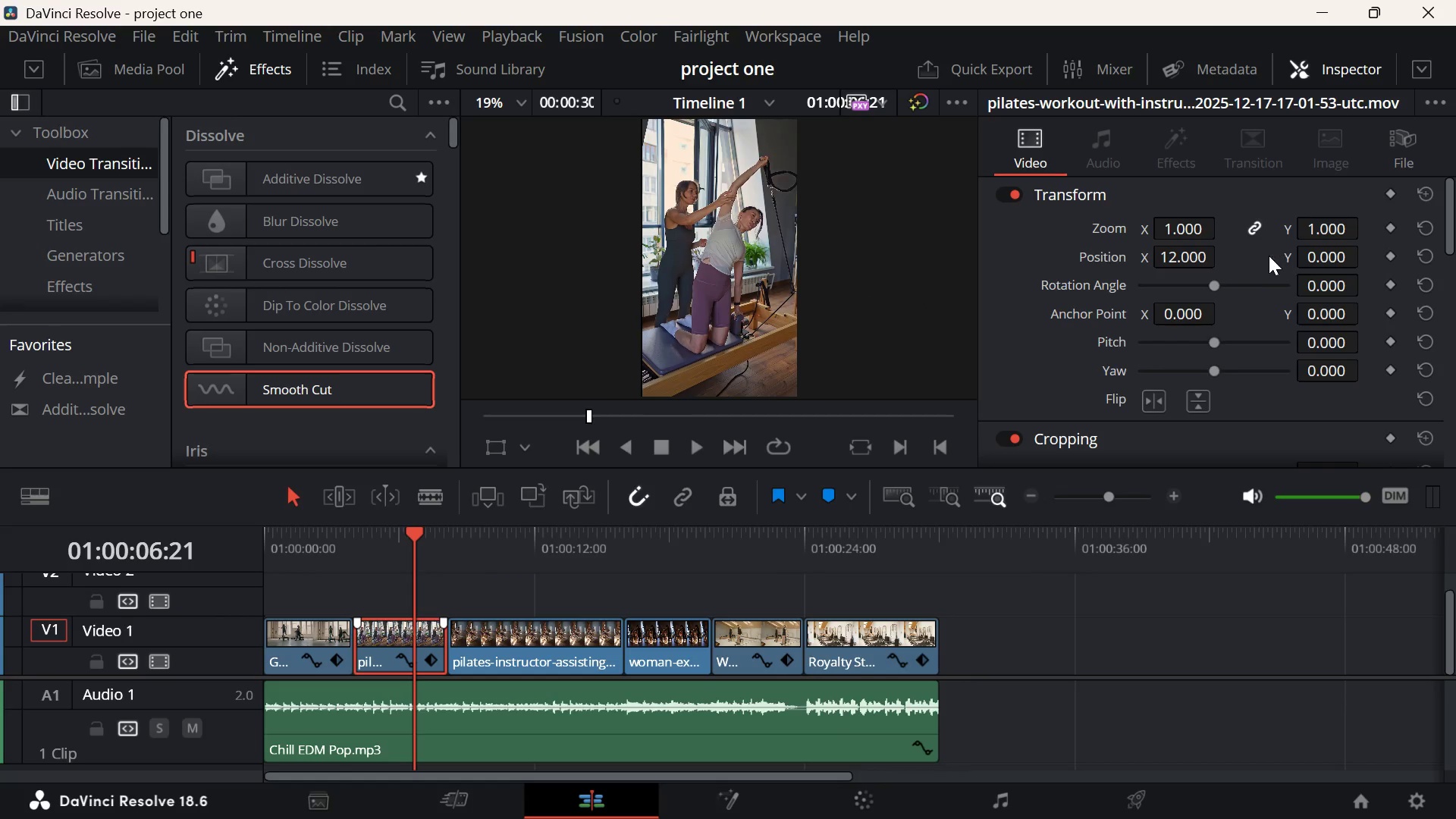 
left_click_drag(start_coordinate=[1188, 255], to_coordinate=[1167, 316])
 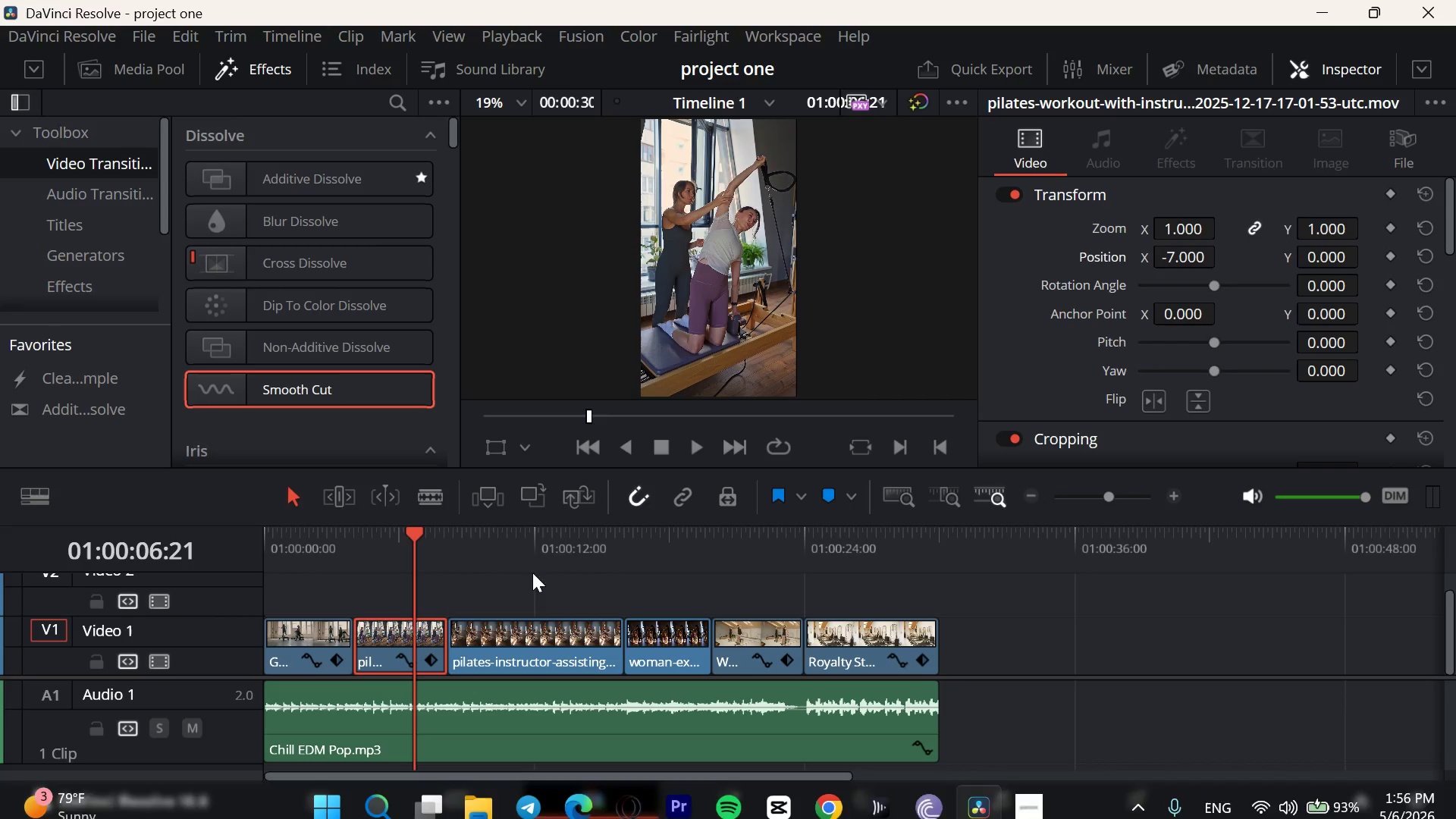 
left_click([488, 548])
 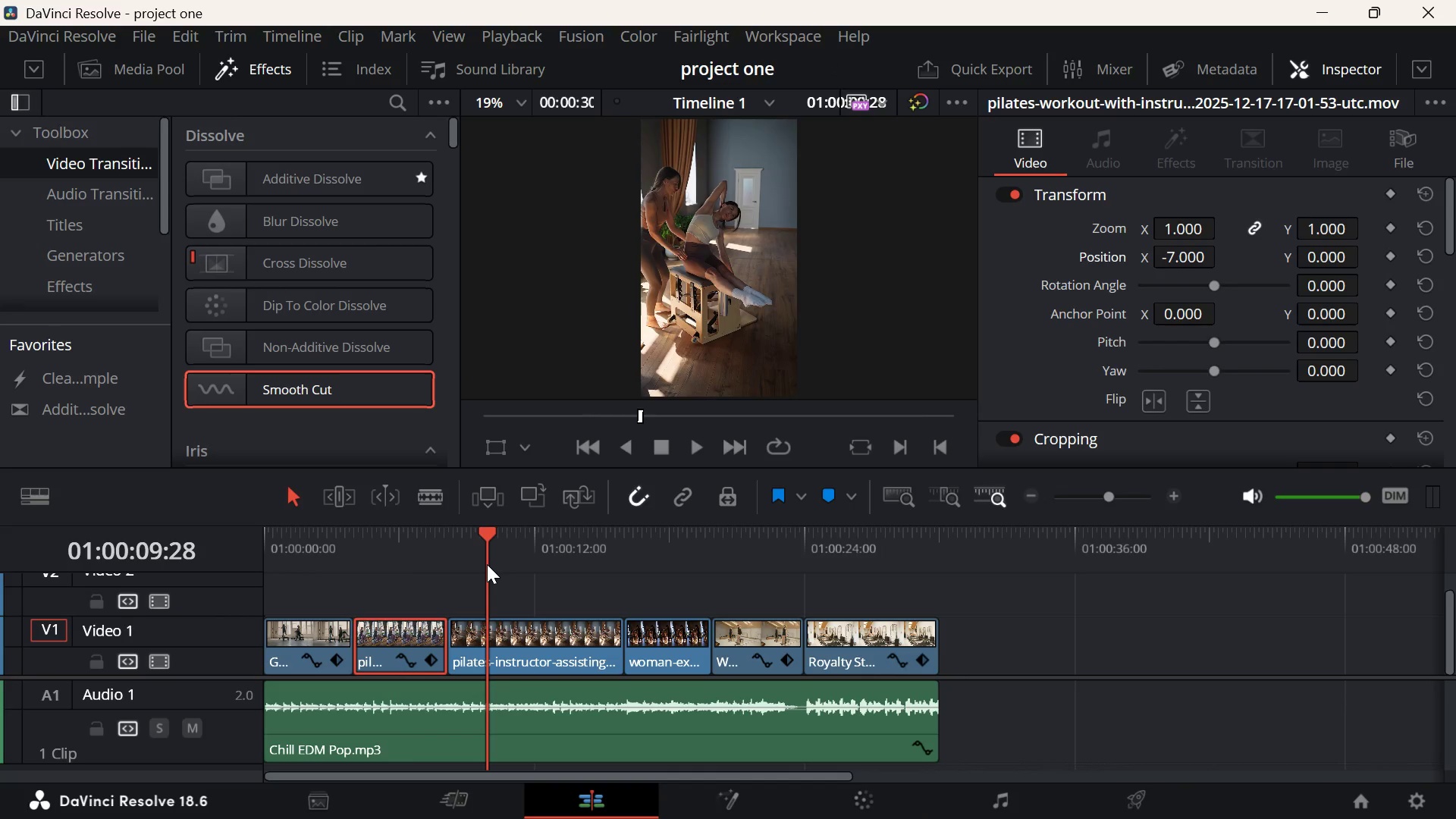 
key(Space)
 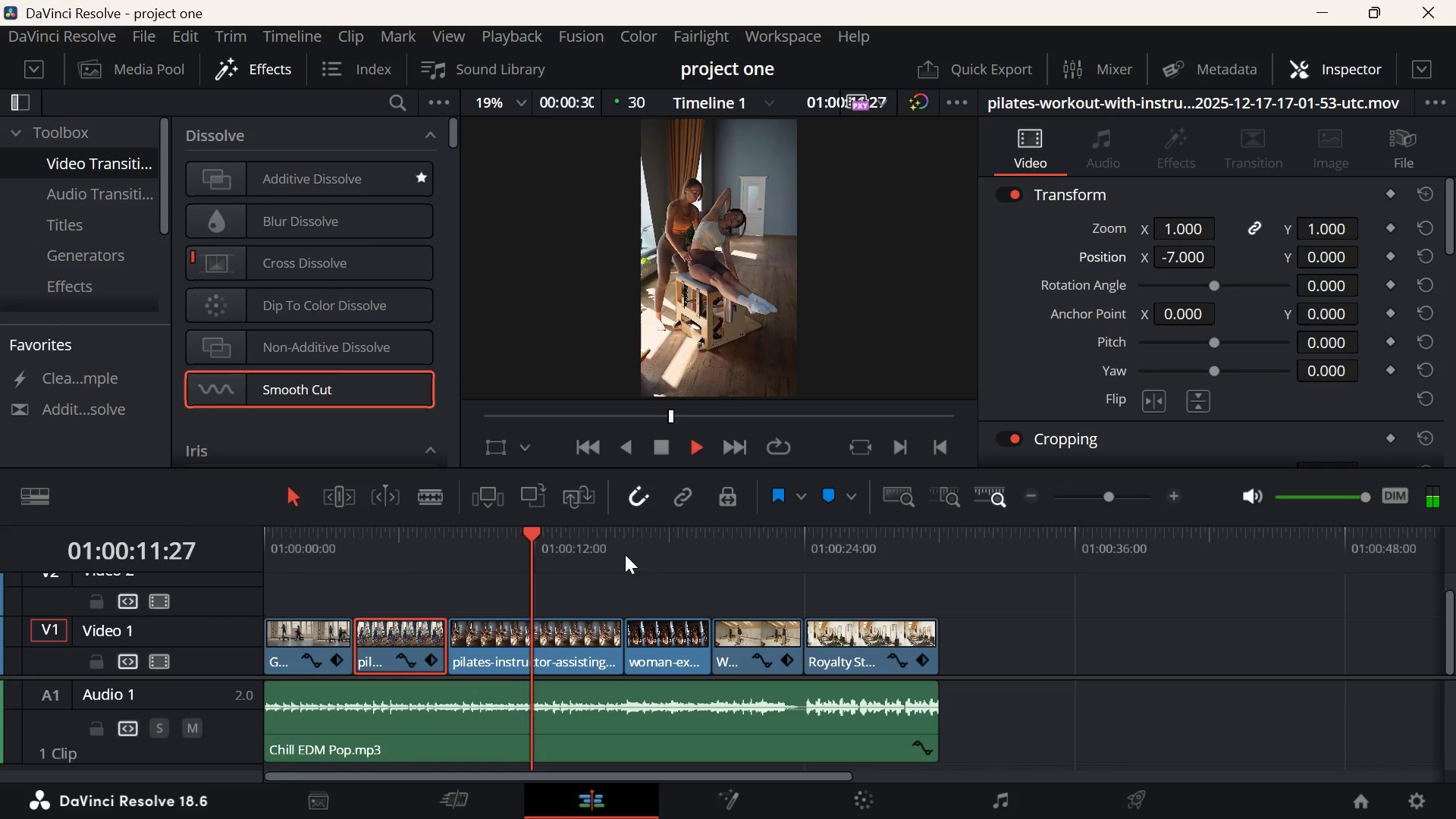 
left_click([601, 551])
 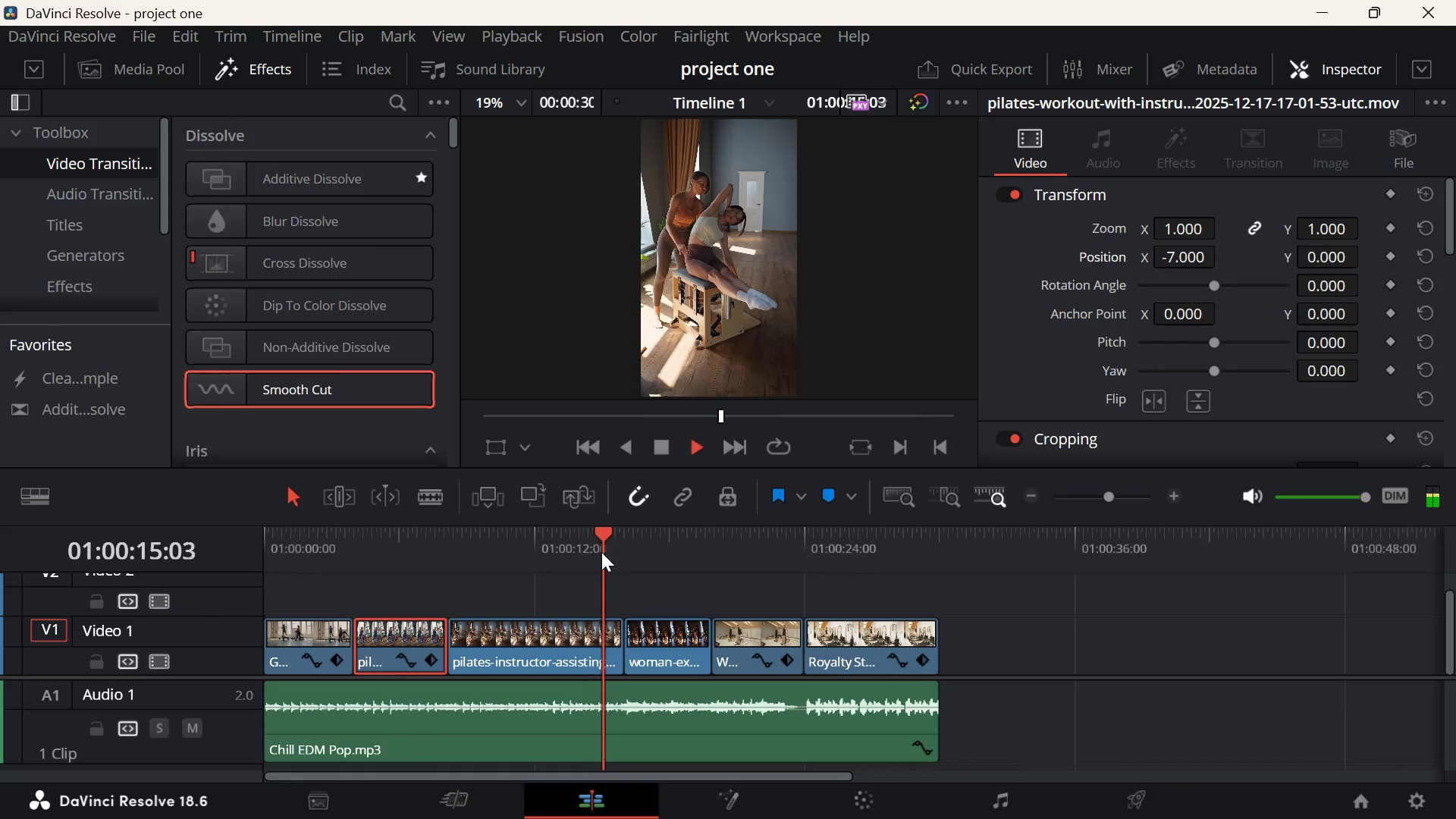 
key(Space)
 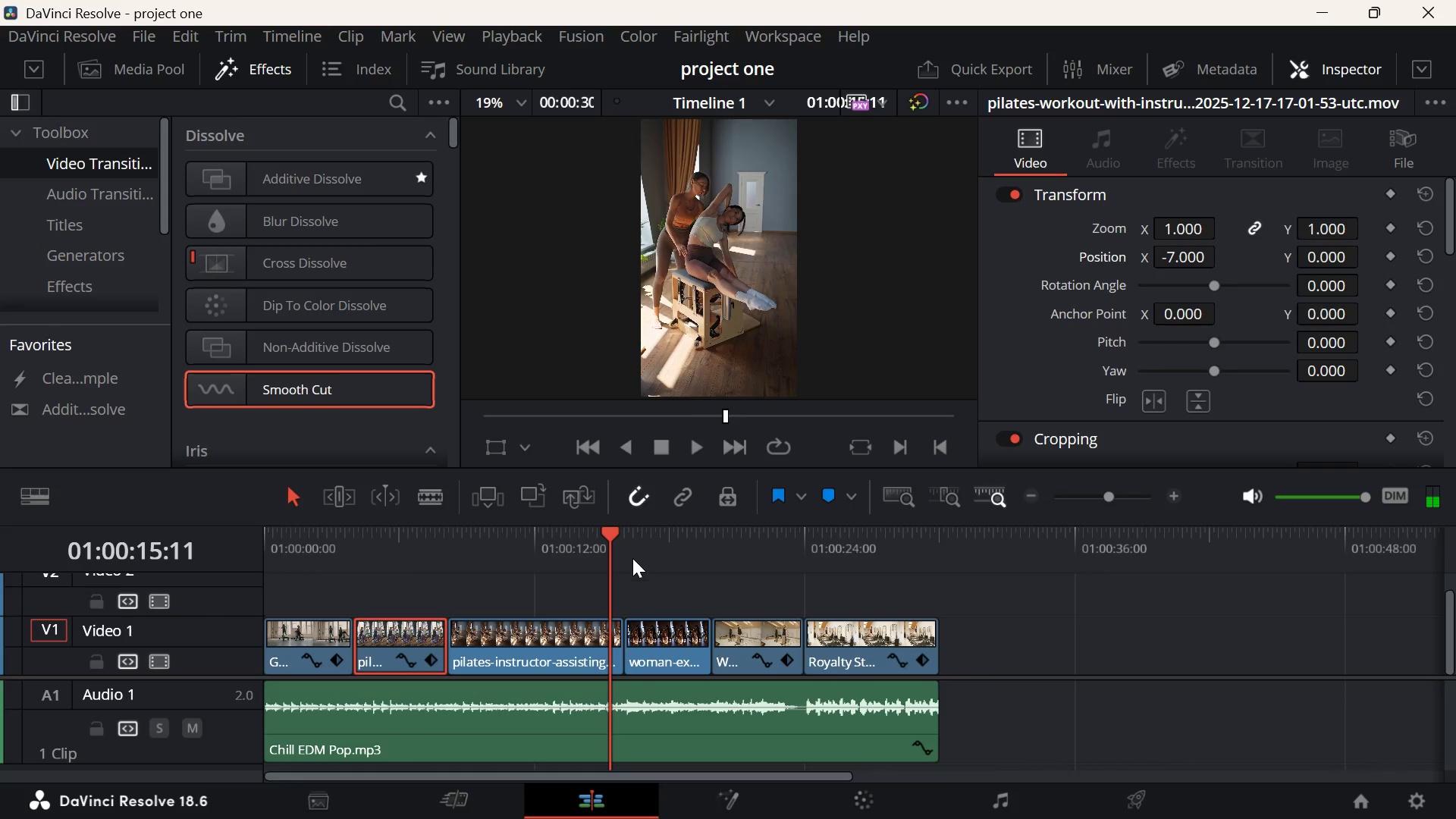 
key(Space)
 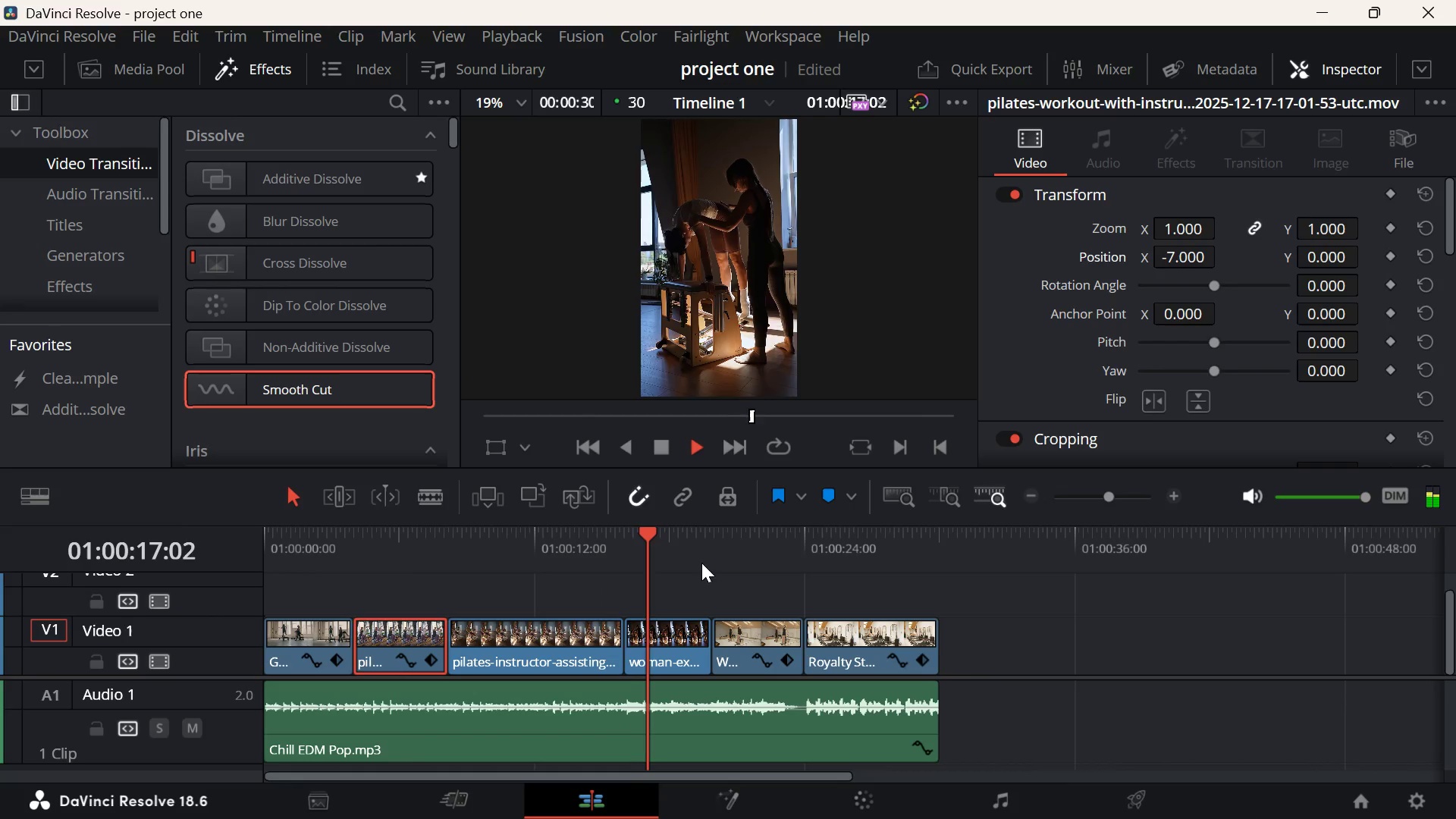 
left_click([704, 560])
 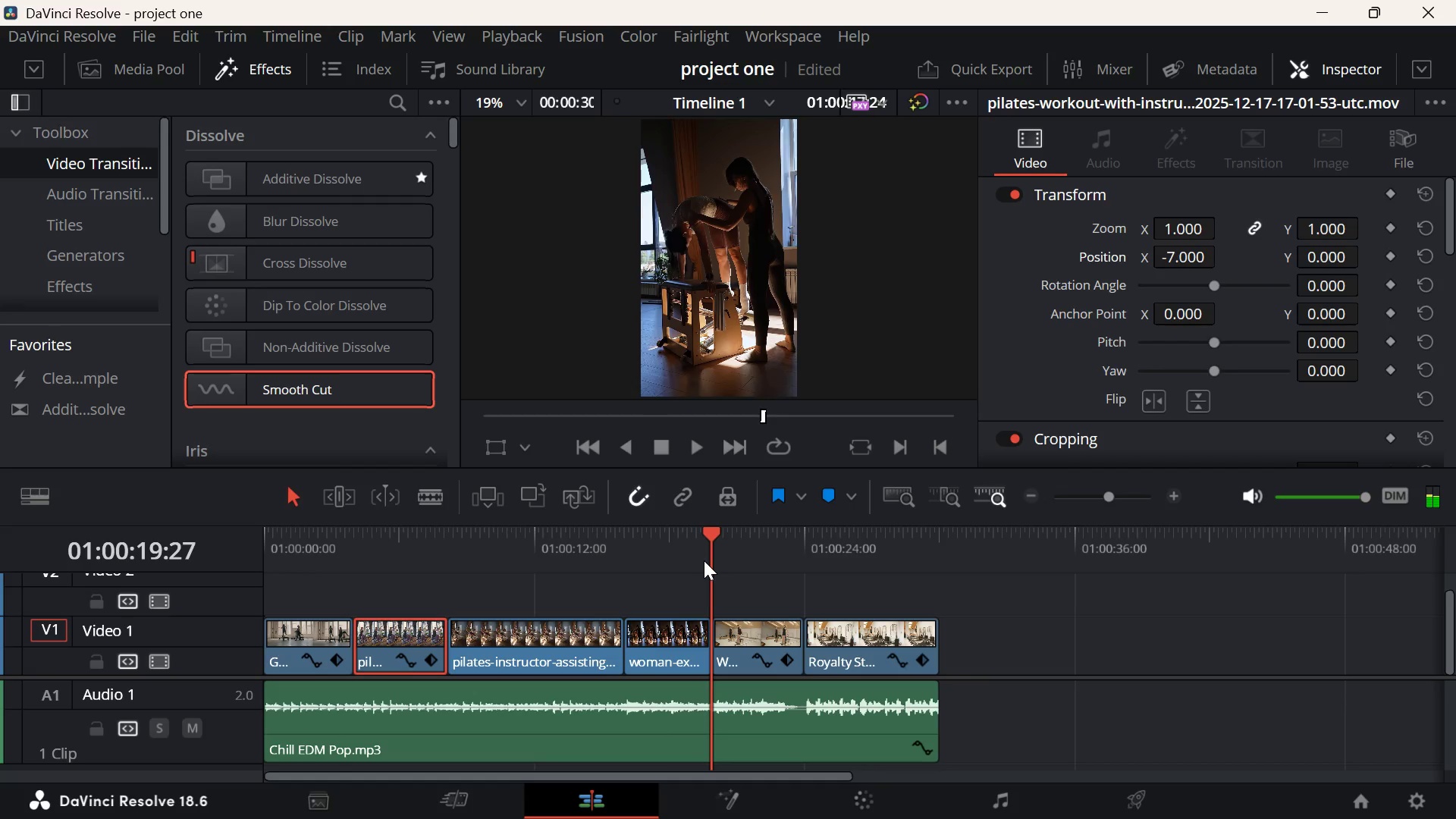 
key(Space)
 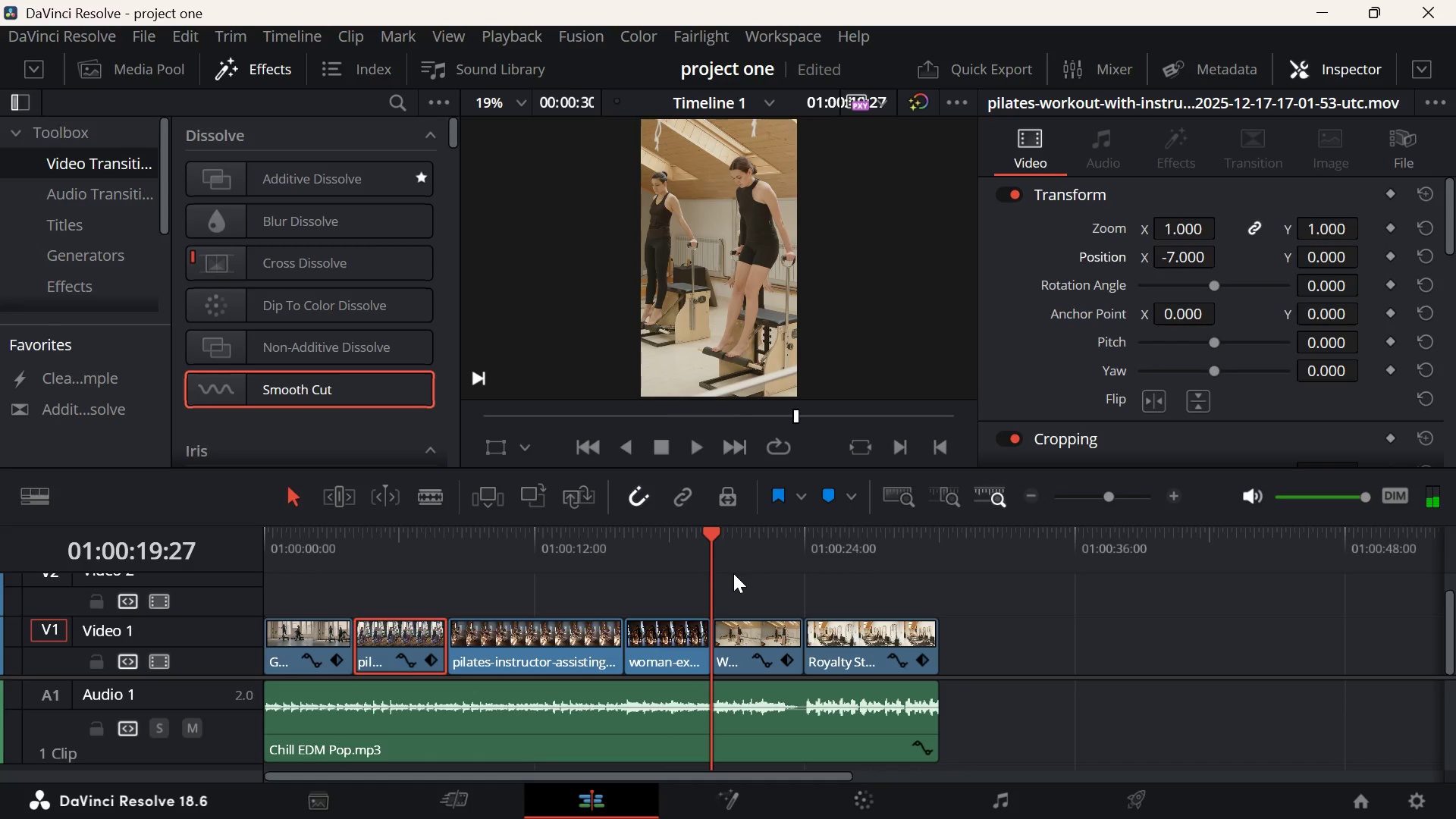 
key(Space)
 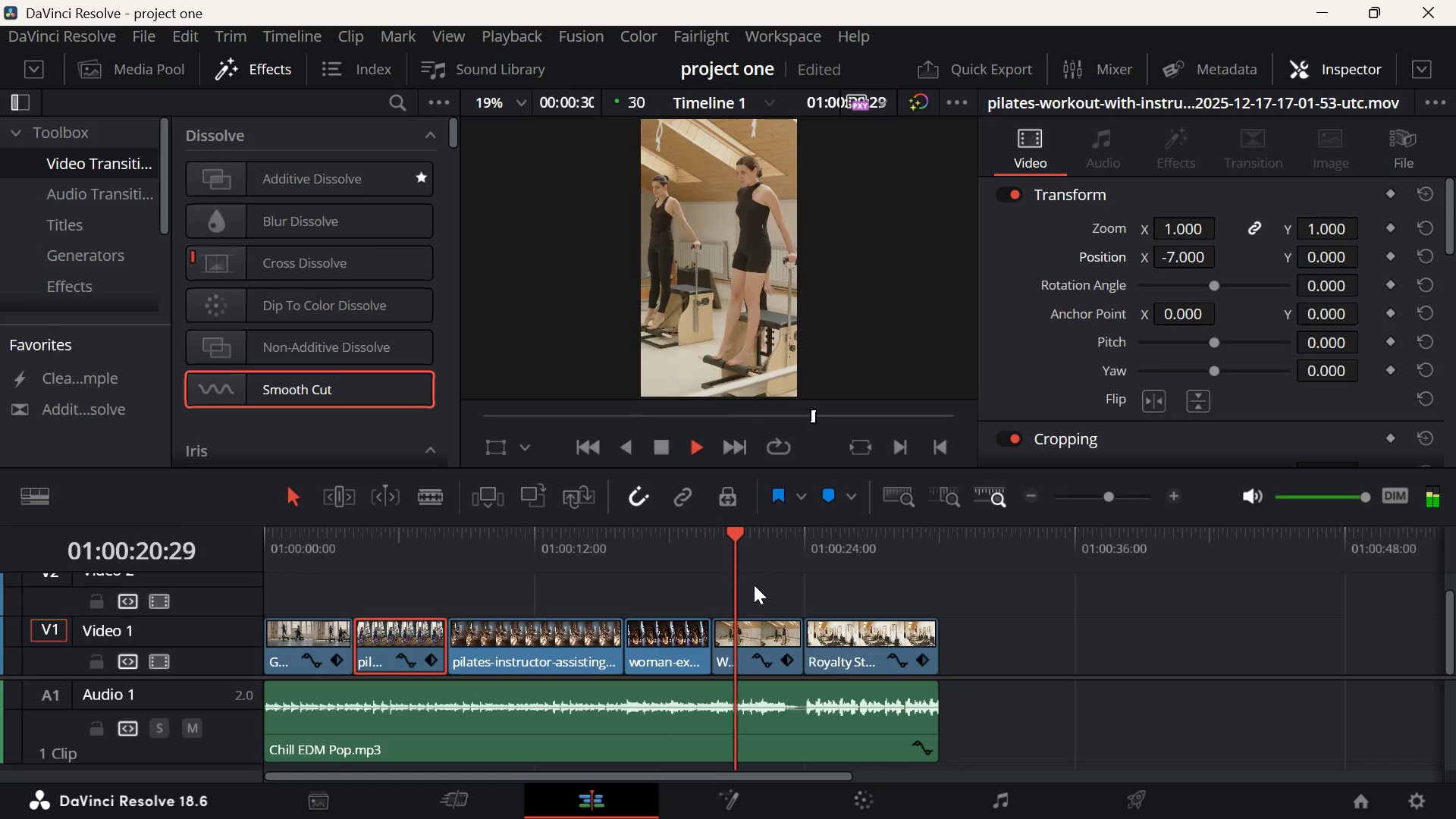 
key(Space)
 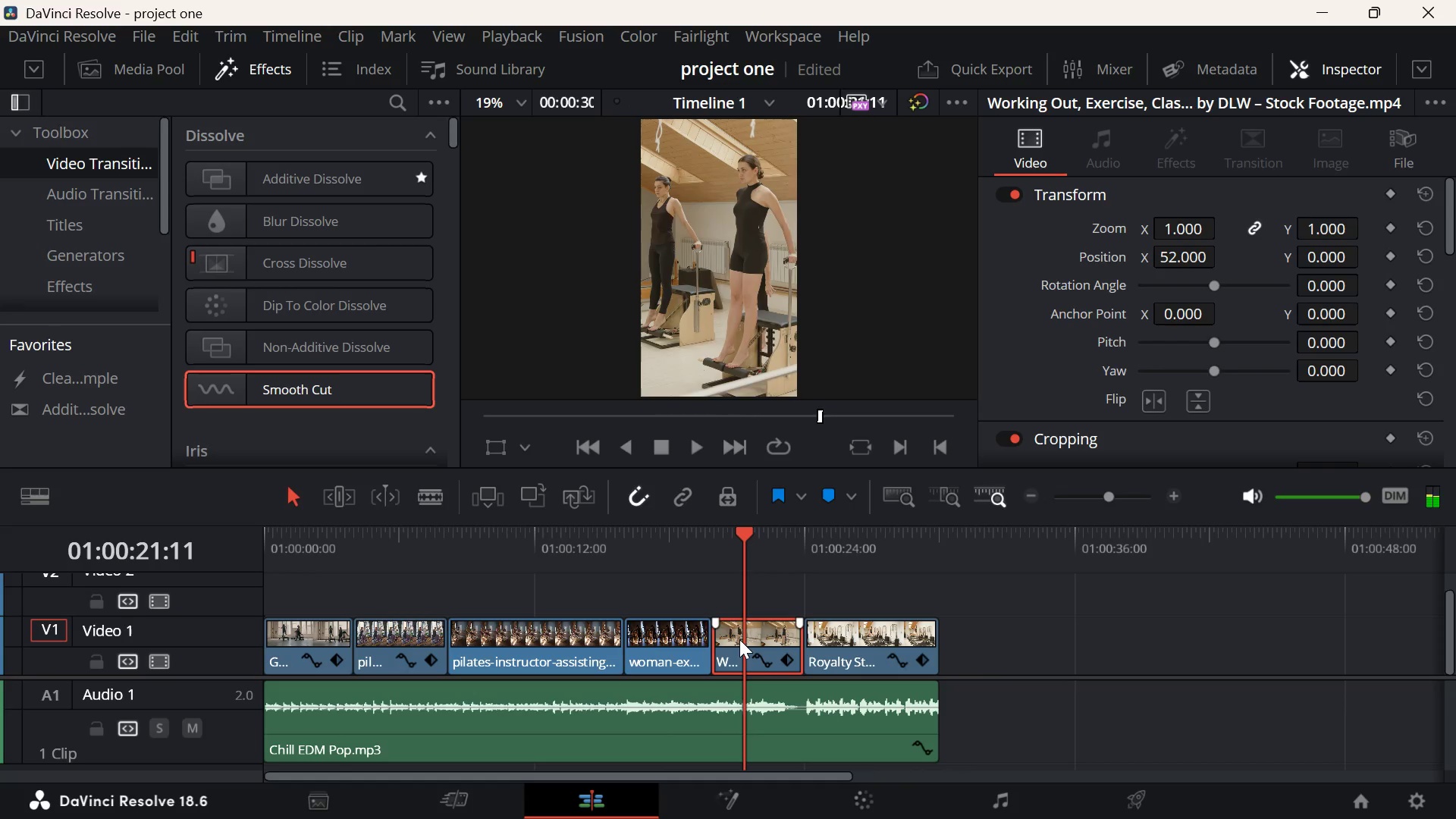 
right_click([739, 639])
 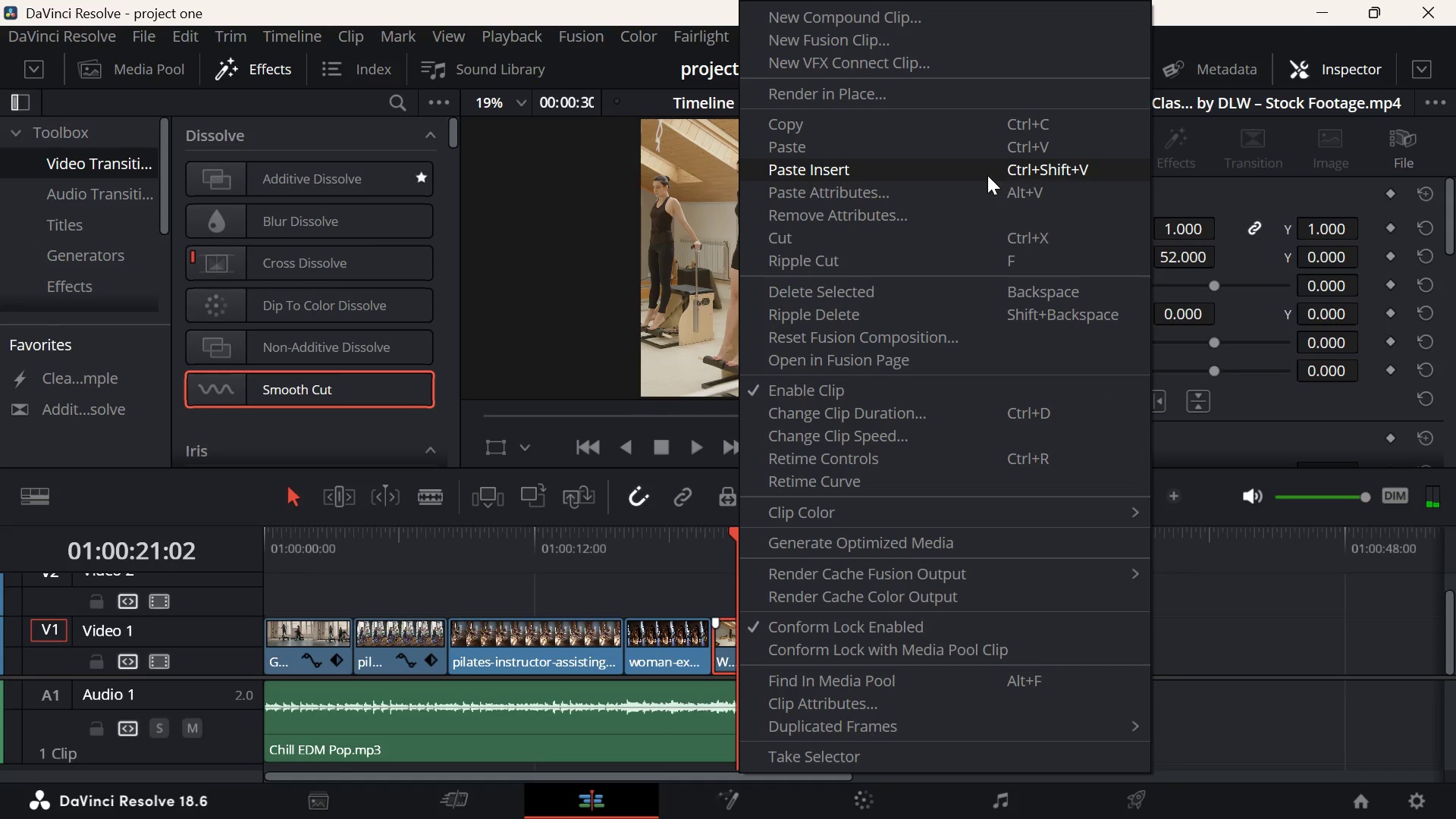 
left_click([959, 186])
 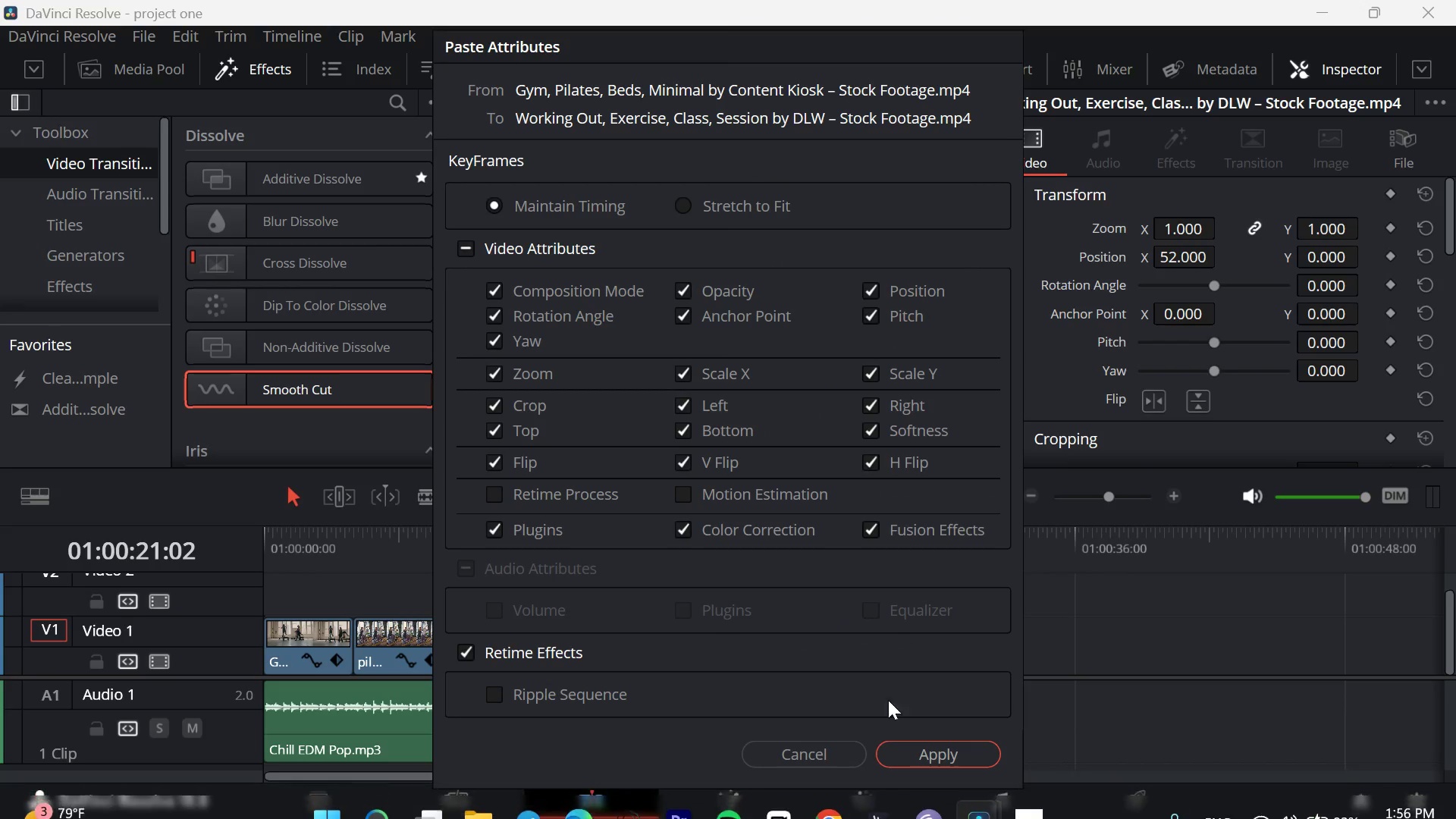 
left_click([909, 757])
 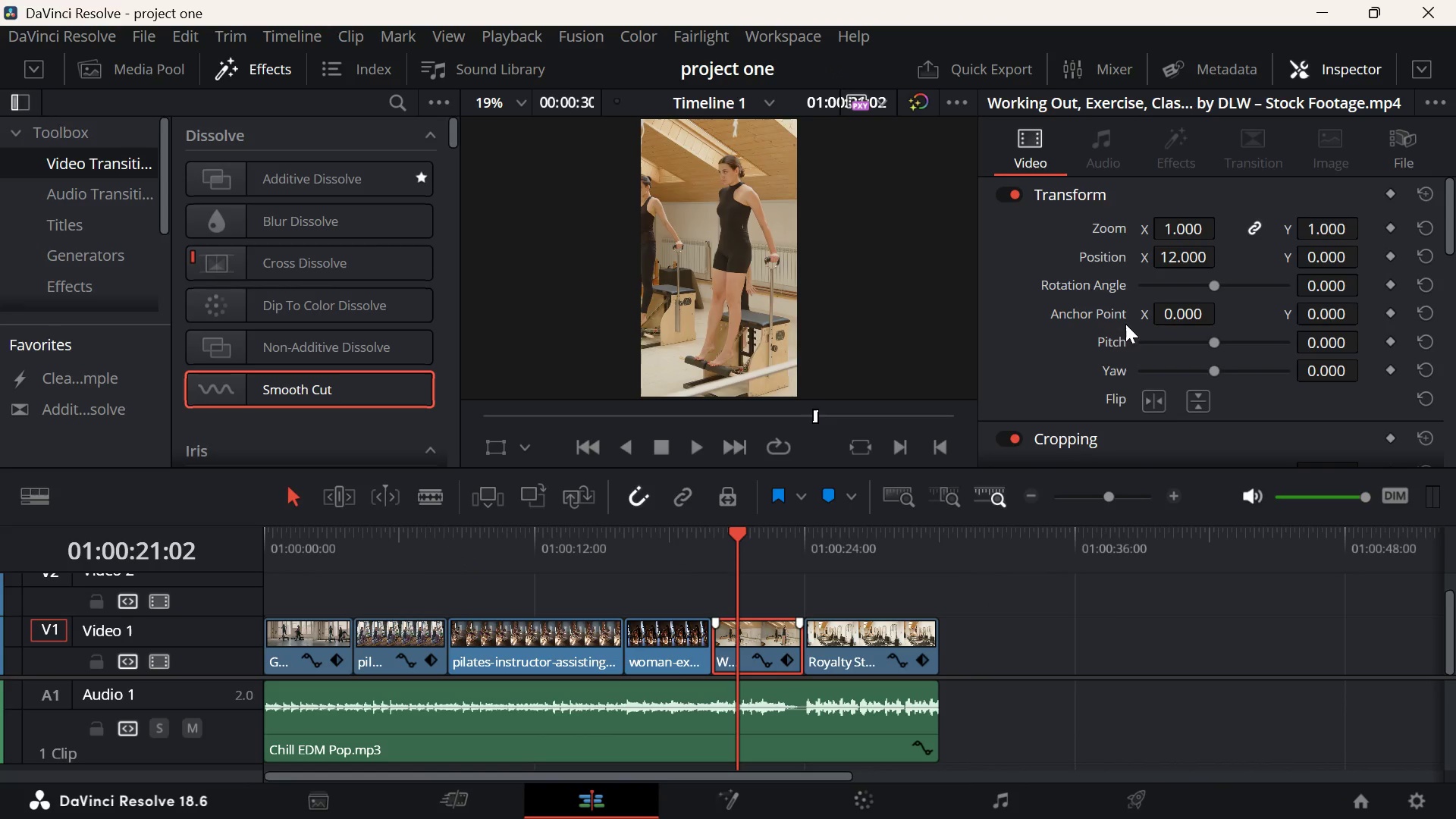 
left_click_drag(start_coordinate=[1169, 264], to_coordinate=[1208, 274])
 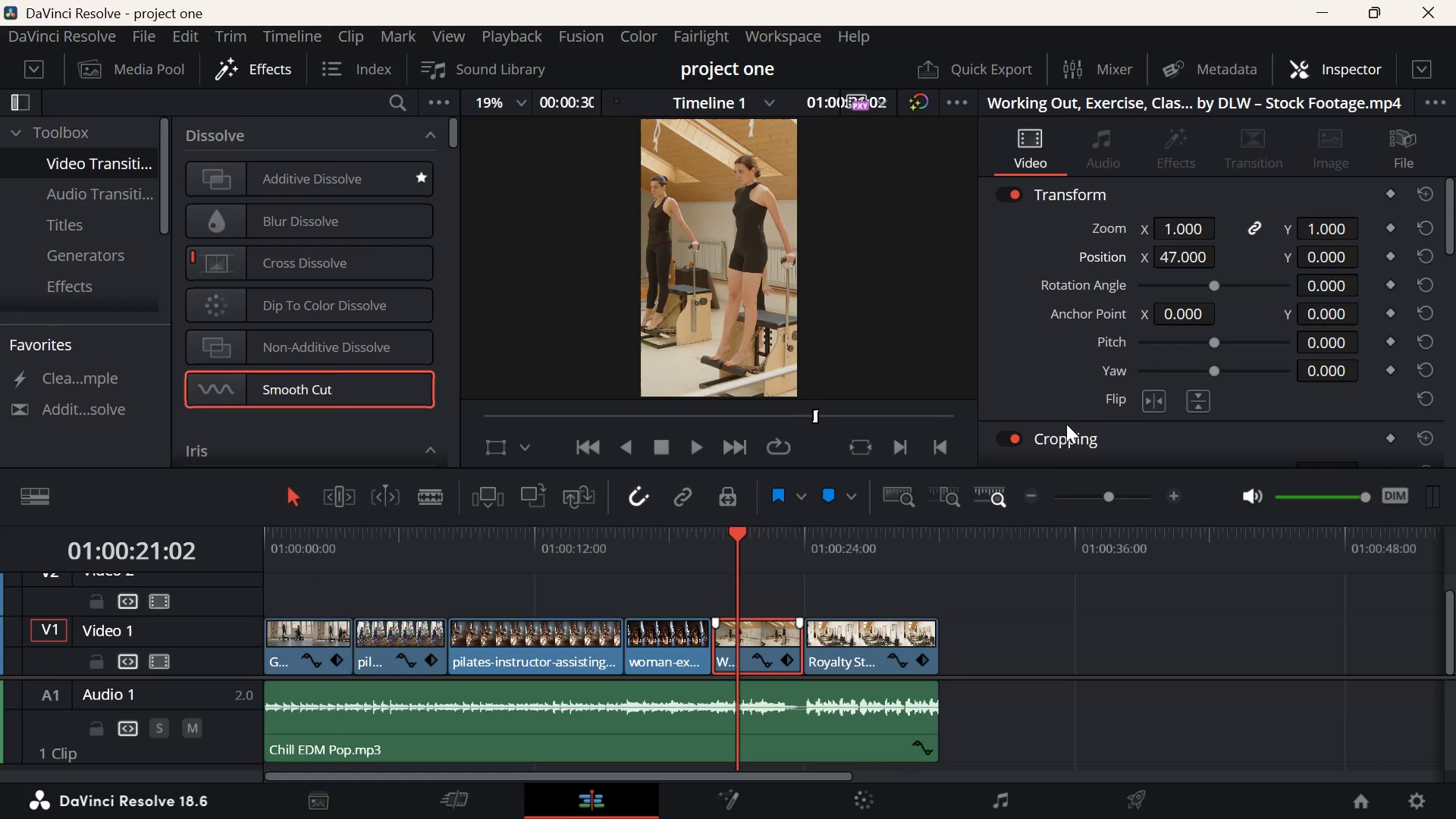 
key(Space)
 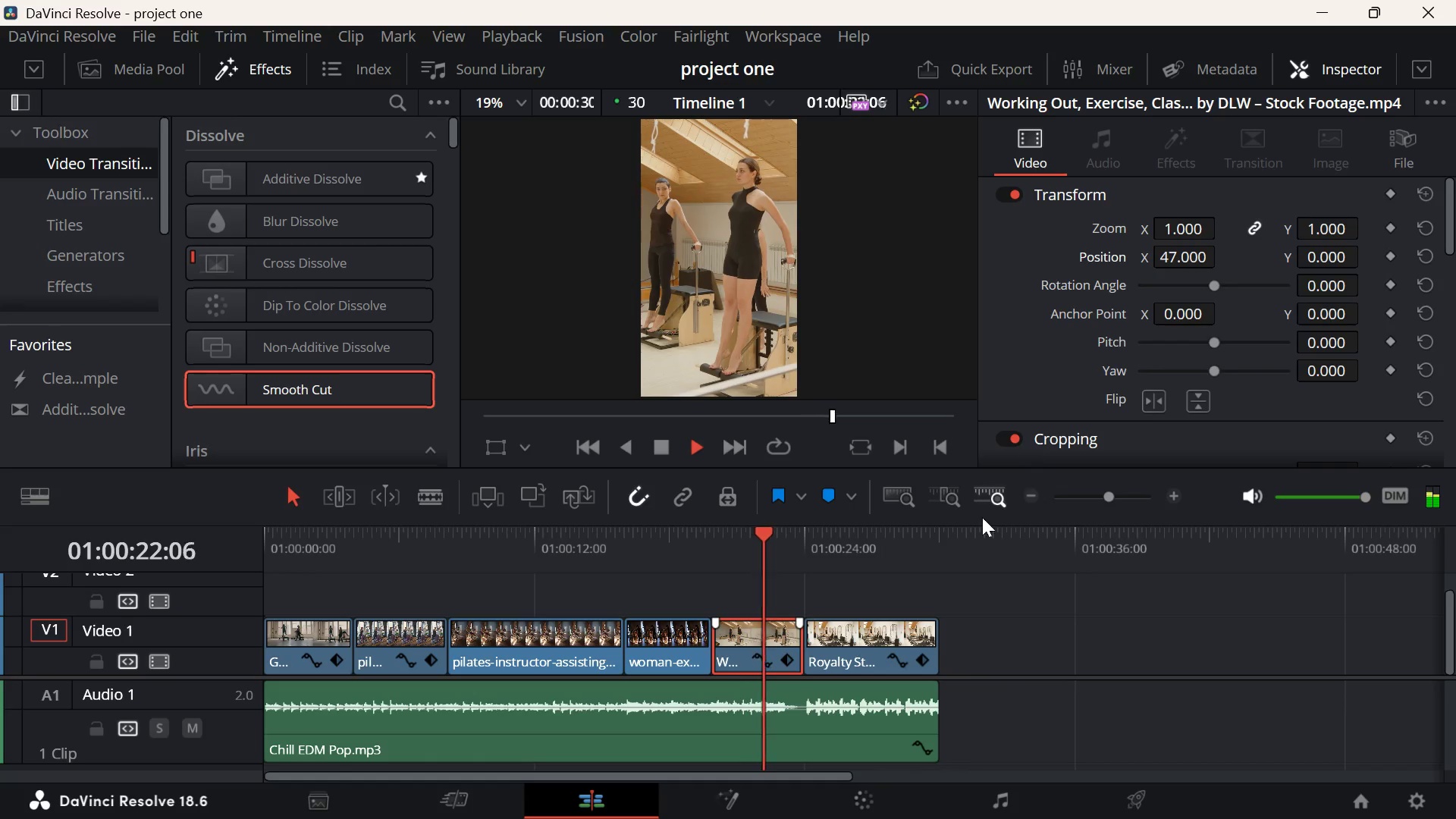 
key(Space)
 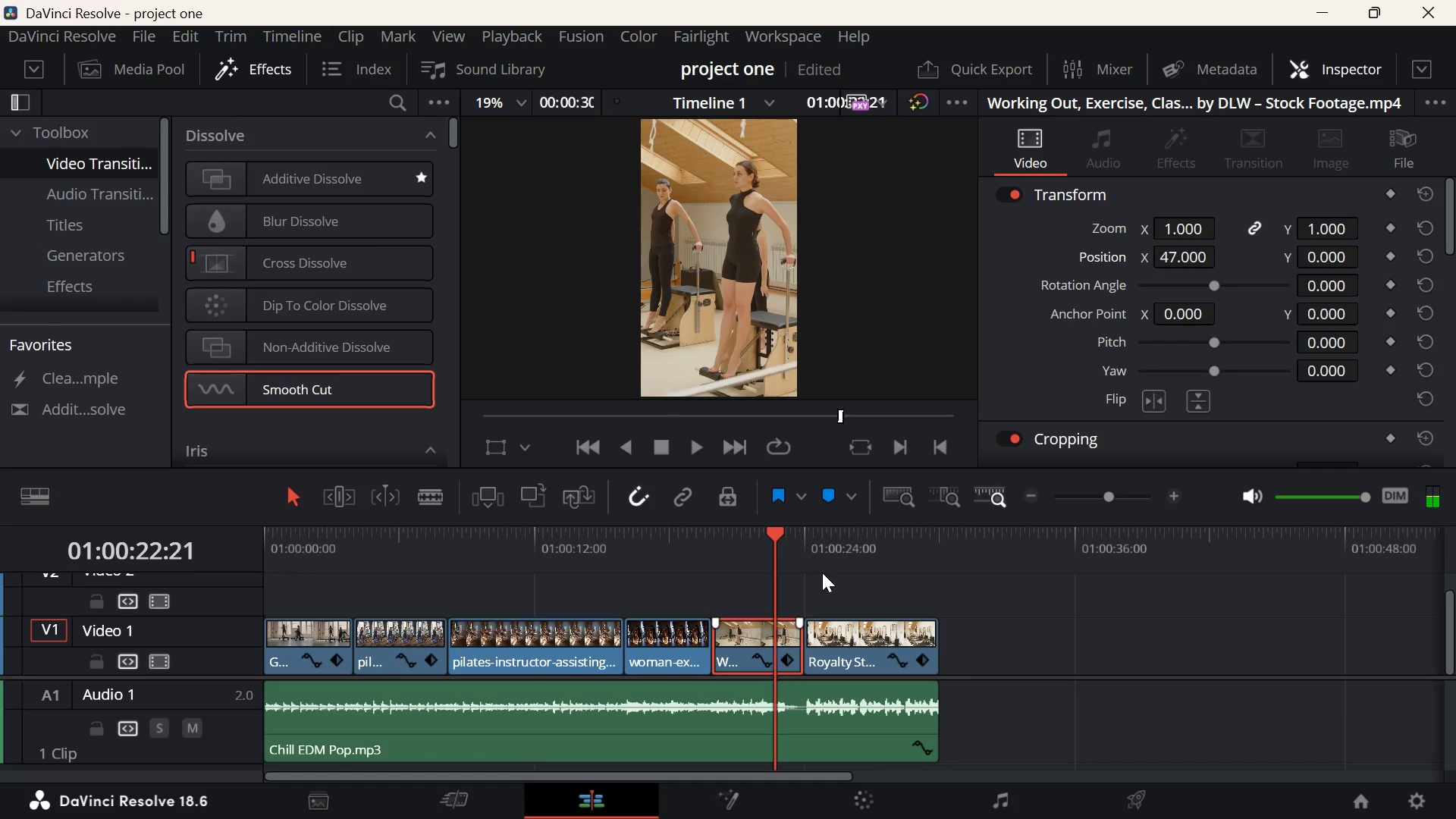 
key(Space)